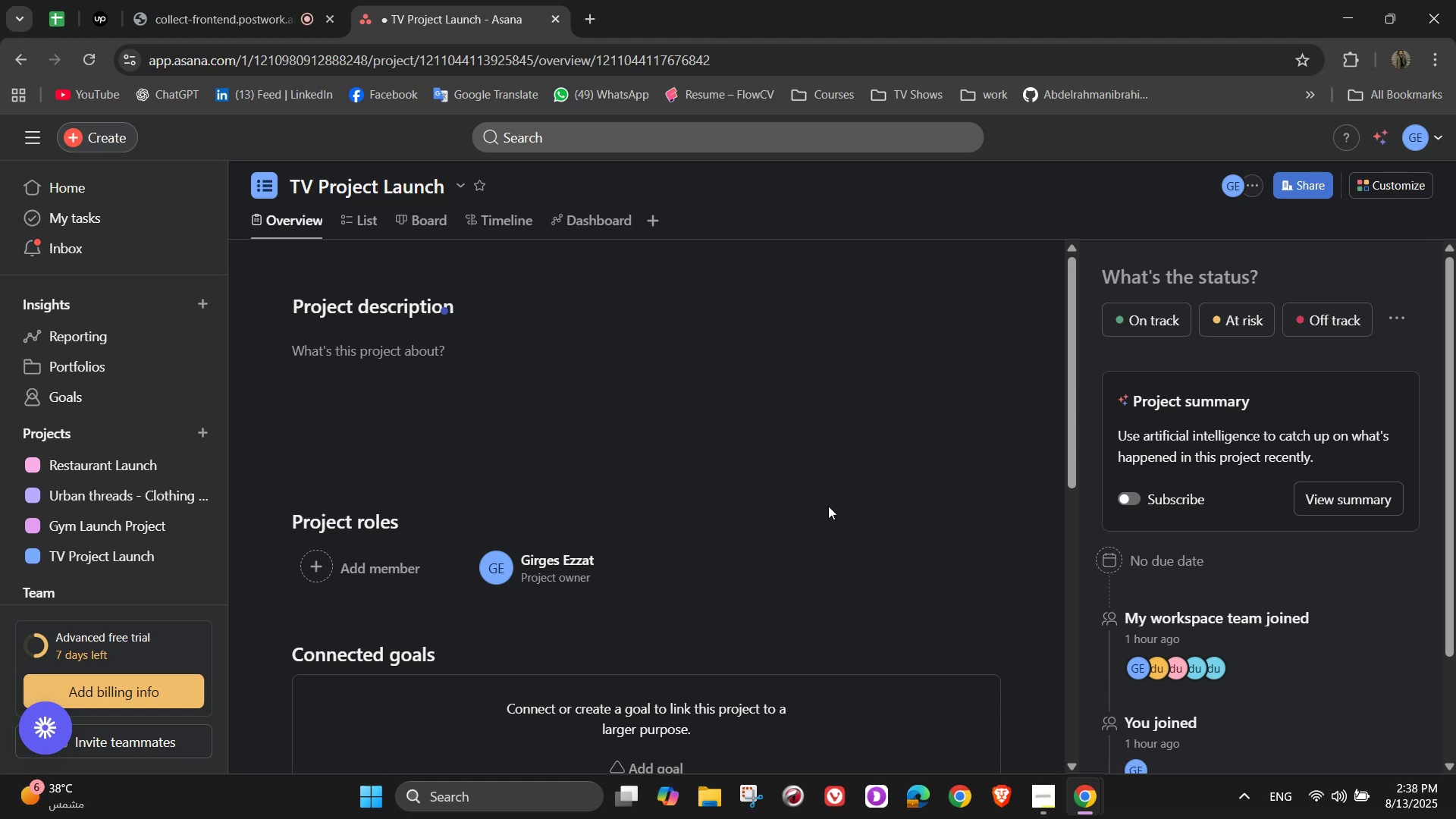 
wait(15.21)
 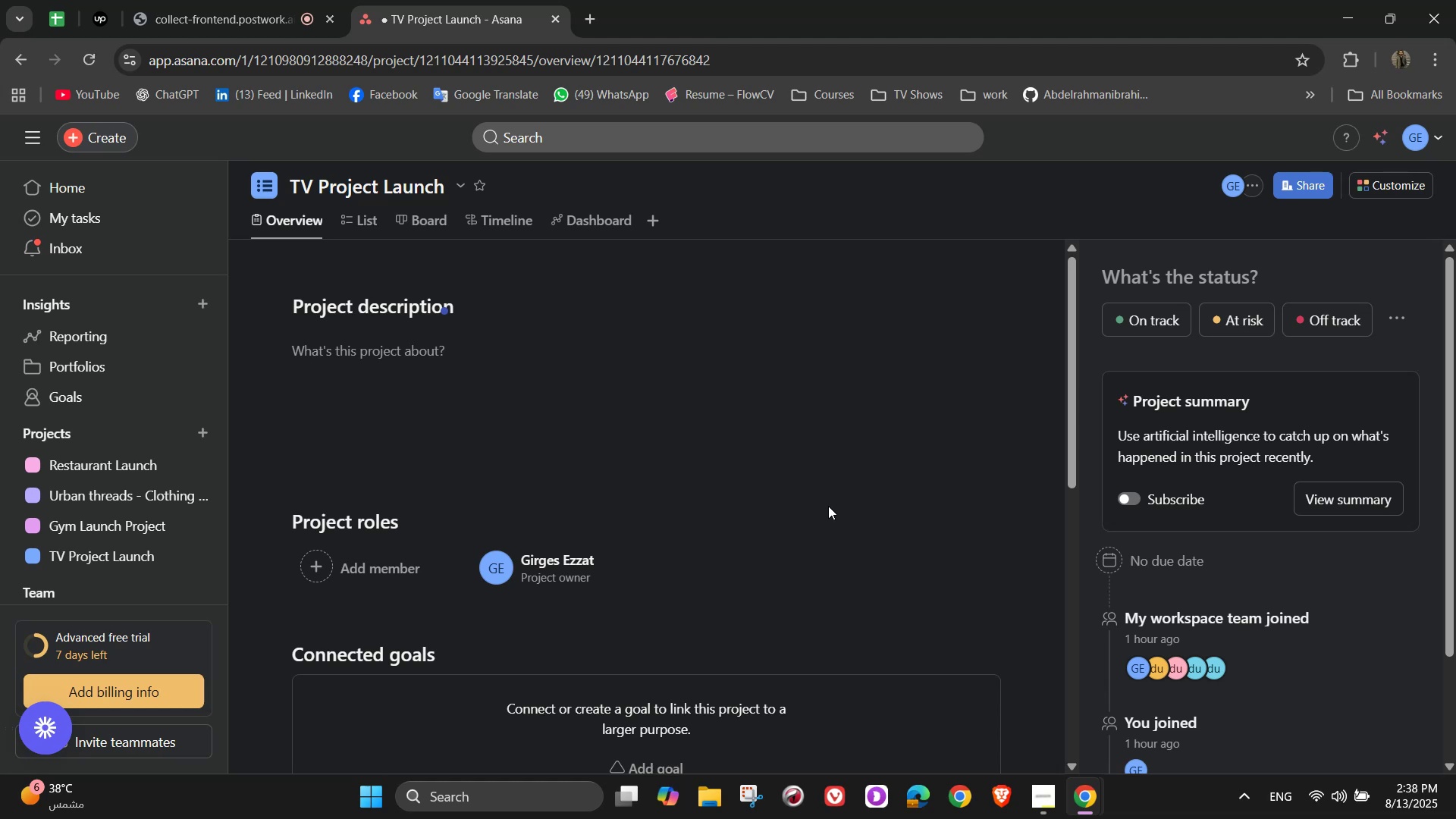 
left_click([811, 464])
 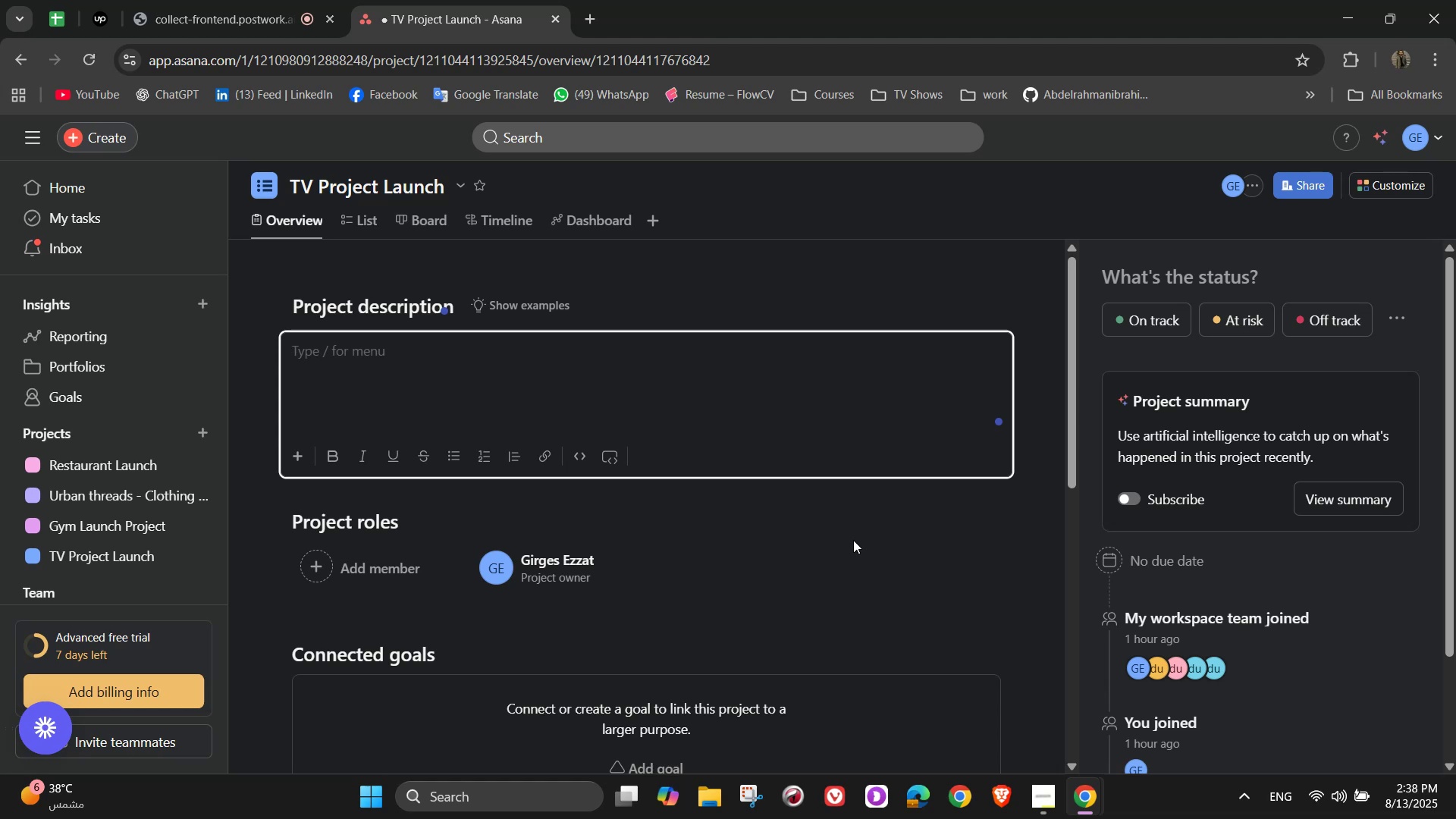 
wait(5.22)
 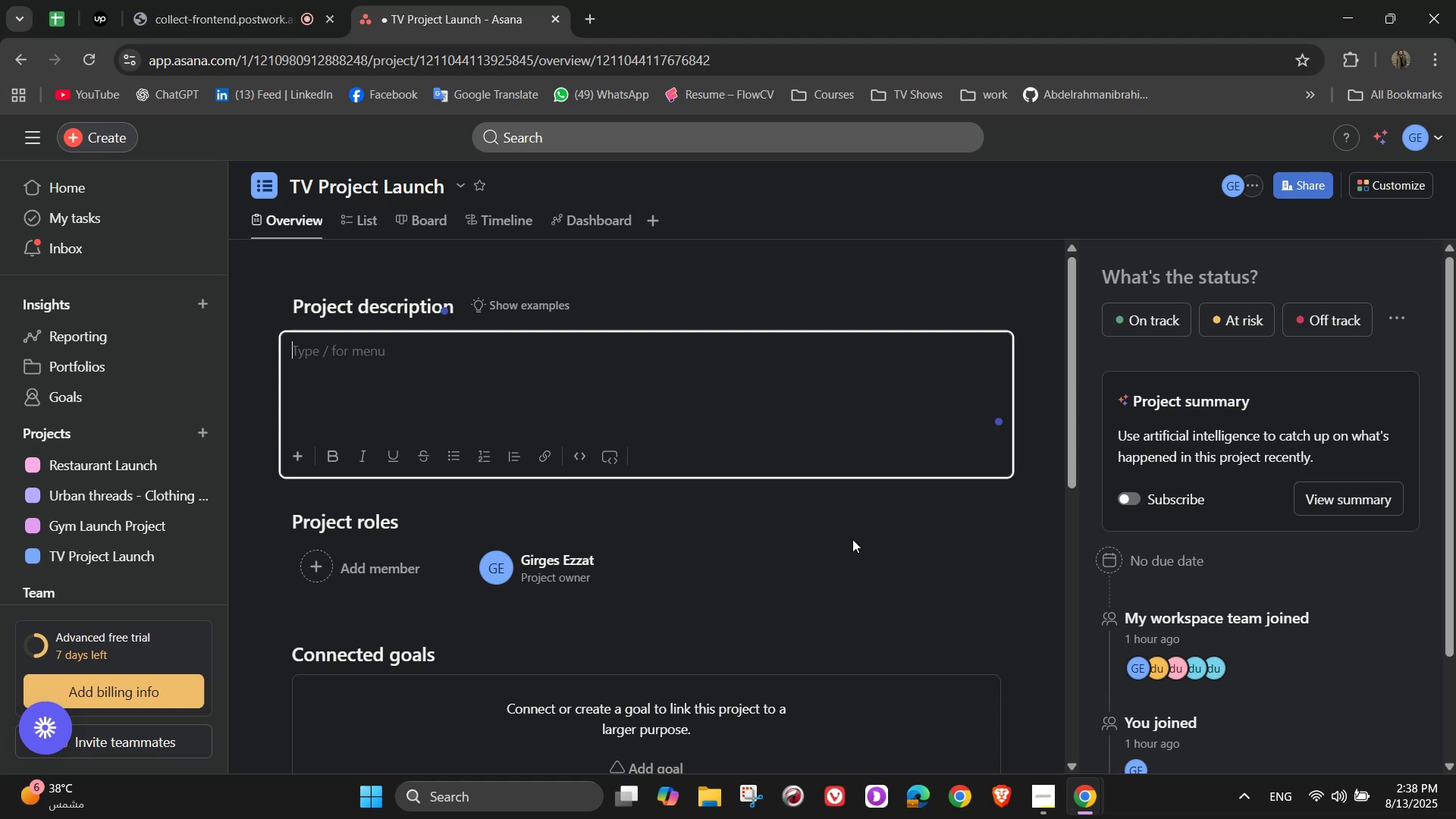 
type(The project focus on the end-toend)
key(Backspace)
key(Backspace)
key(Backspace)
type(-end creating)
key(Backspace)
key(Backspace)
type(on and launch of a new television pror)
key(Backspace)
type(grams)
key(Backspace)
type(, from concept development to its premiere )
key(Backspace)
type(, broadcast. )
 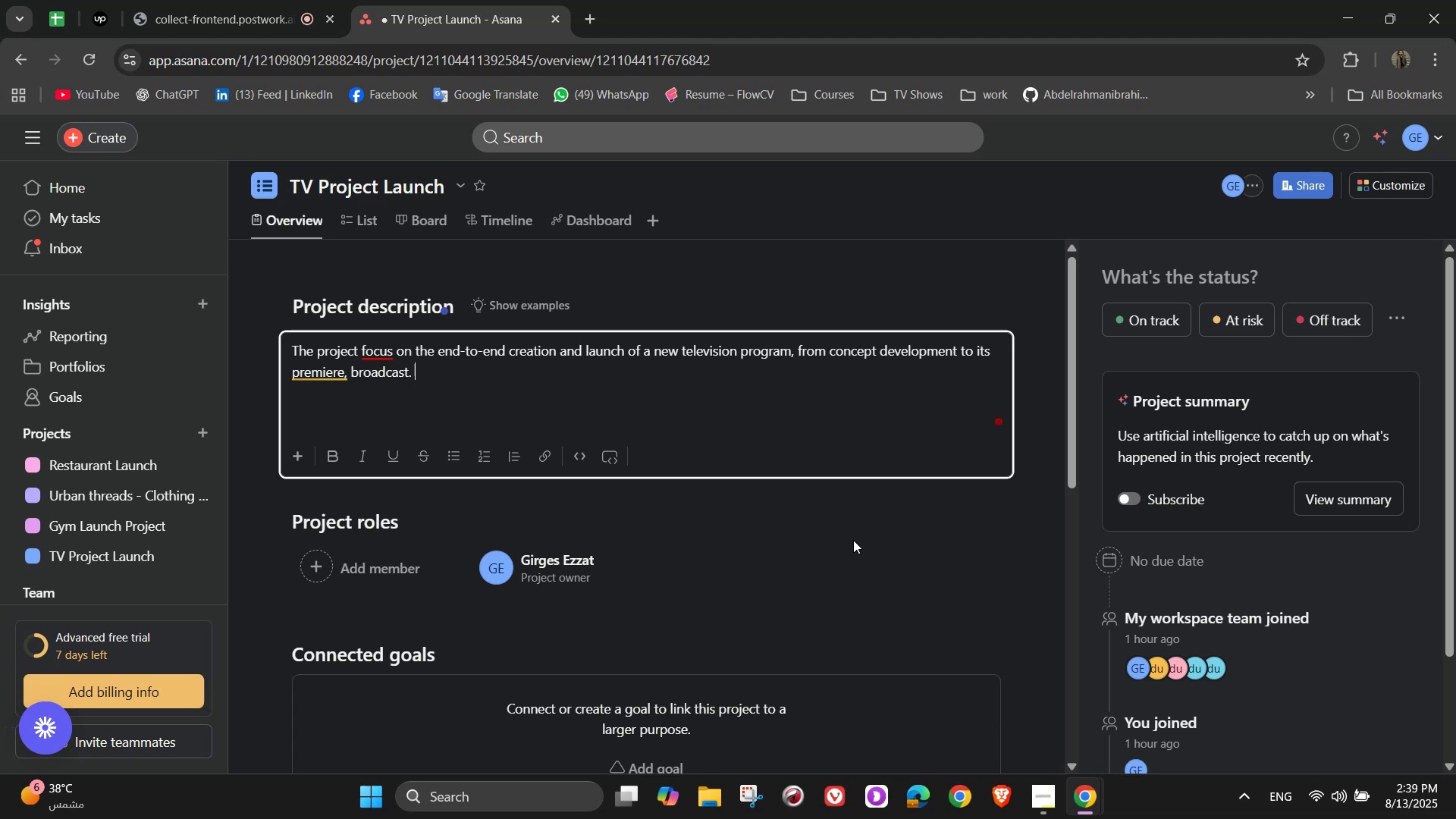 
type(The goal is to produce a compelling )
key(Backspace)
type(, high =)
key(Backspace)
key(Backspace)
type(-quality show that resonates with the target audience)
 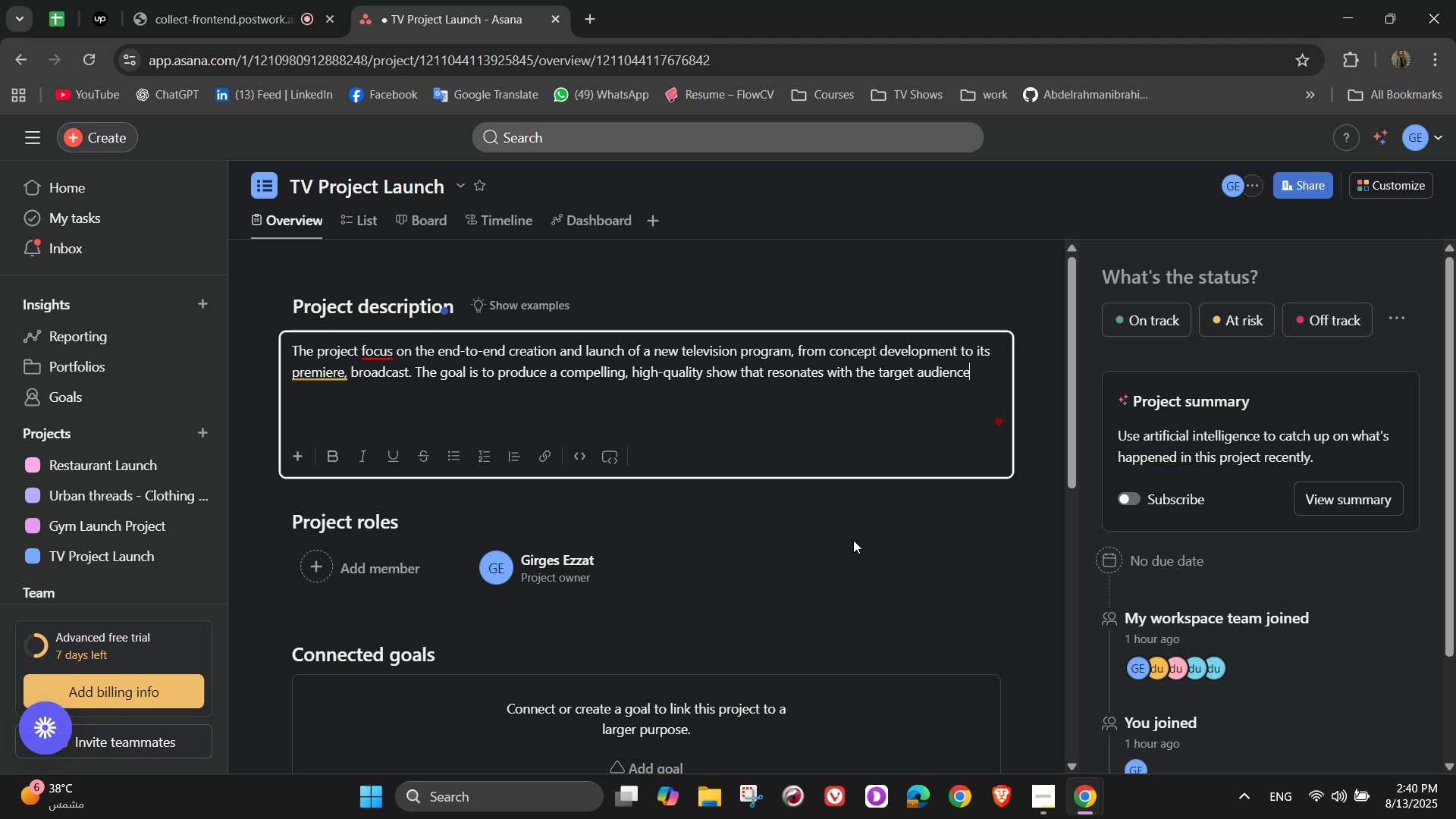 
type(, meets o)
key(Backspace)
type(ins)
key(Backspace)
type(dustry andregulatorystandards, and stands out in a competitive media landscape. The scope include )
key(Backspace)
type(s creative planning [Delete])
key(Backspace)
type(, casting )
key(Backspace)
type(, production, execution, ensureing )
key(Backspace)
key(Backspace)
key(Backspace)
key(Backspace)
key(Backspace)
type(ing that every element of the showi)
key(Backspace)
type( is )
 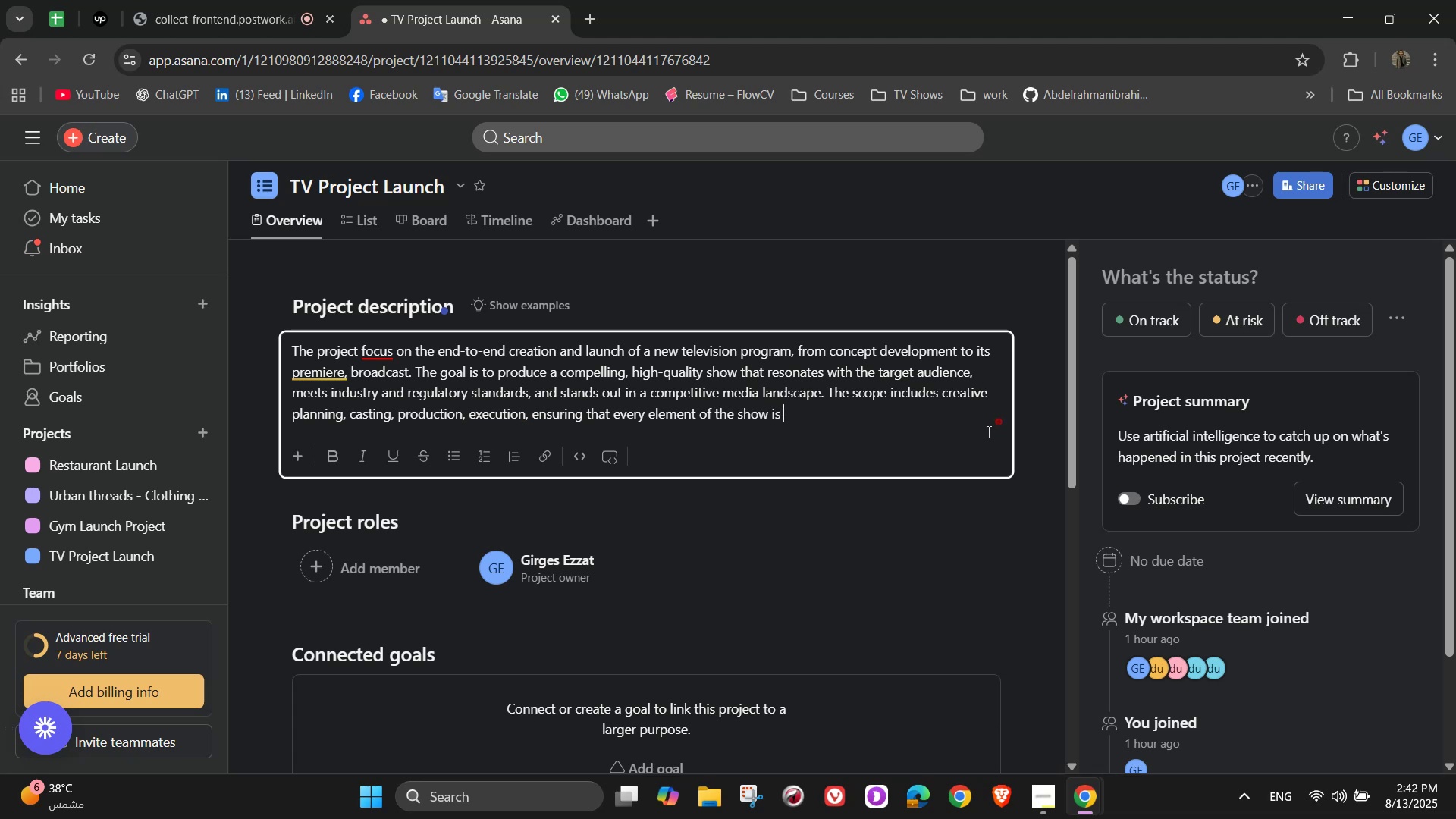 
type(strat)
 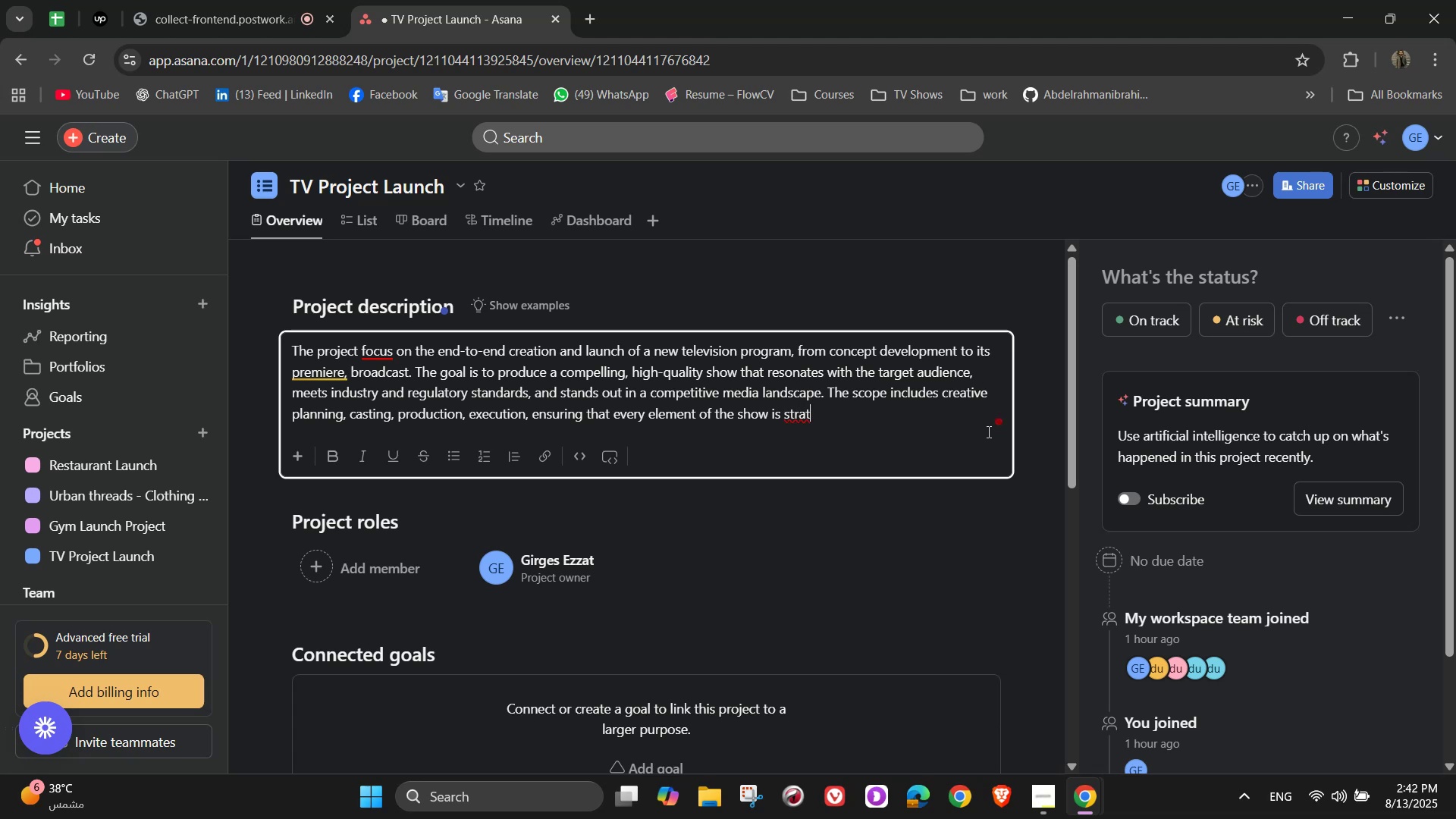 
type(egically f)
key(Backspace)
type(designed to attract viewers and build long )
key(Backspace)
type(-term engagement)
 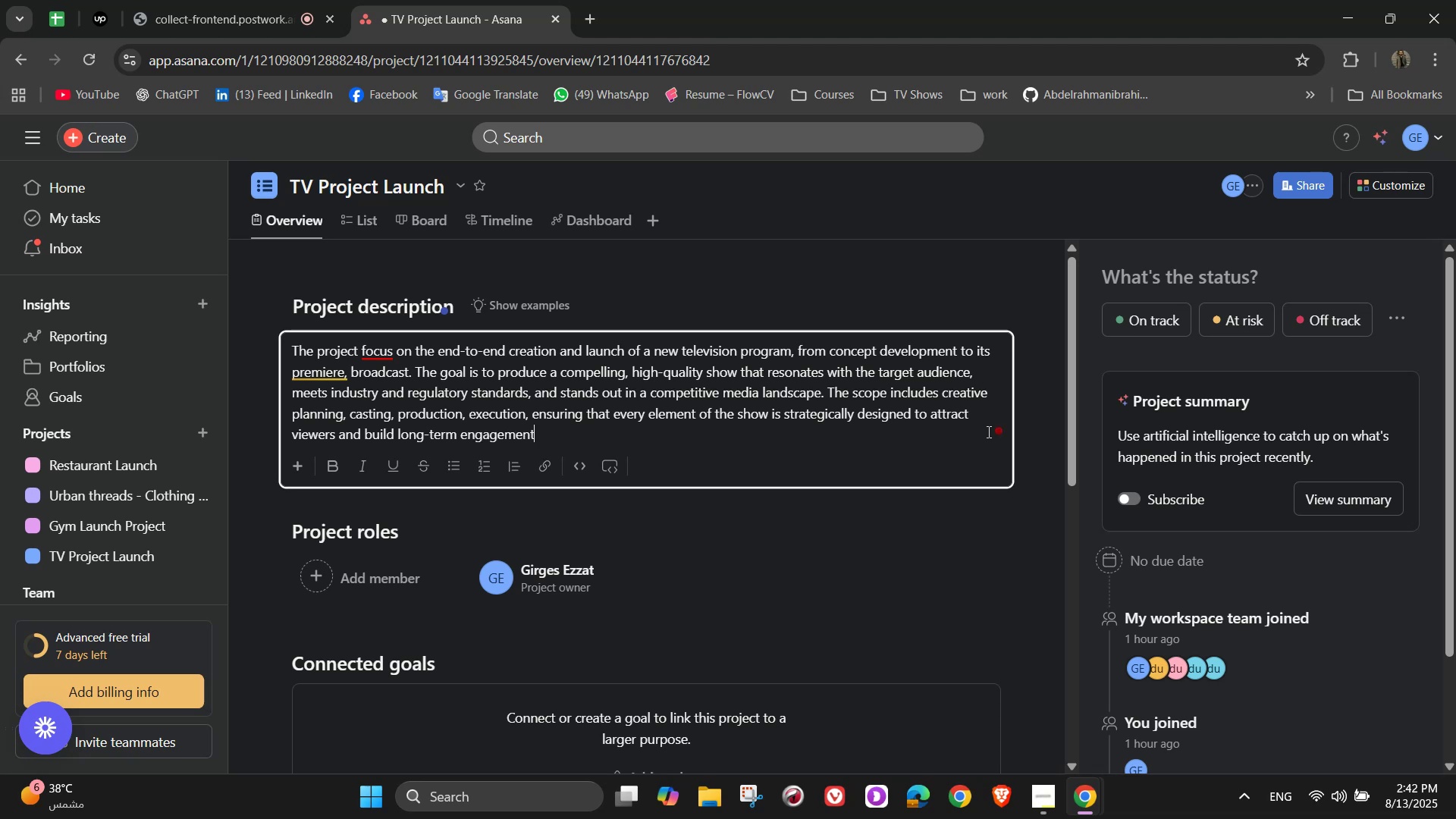 
scroll: coordinate [641, 457], scroll_direction: down, amount: 9.0
 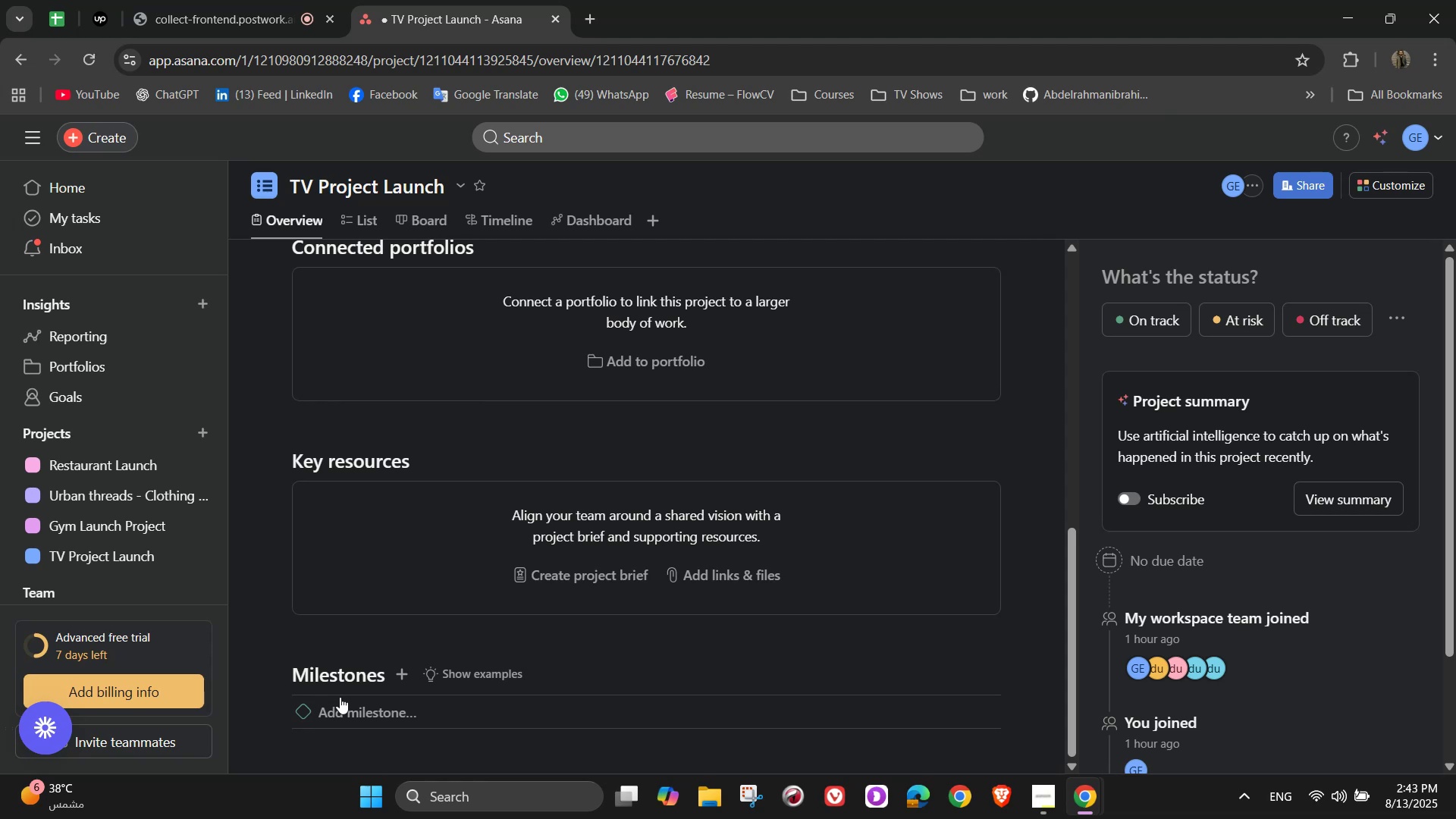 
wait(6.72)
 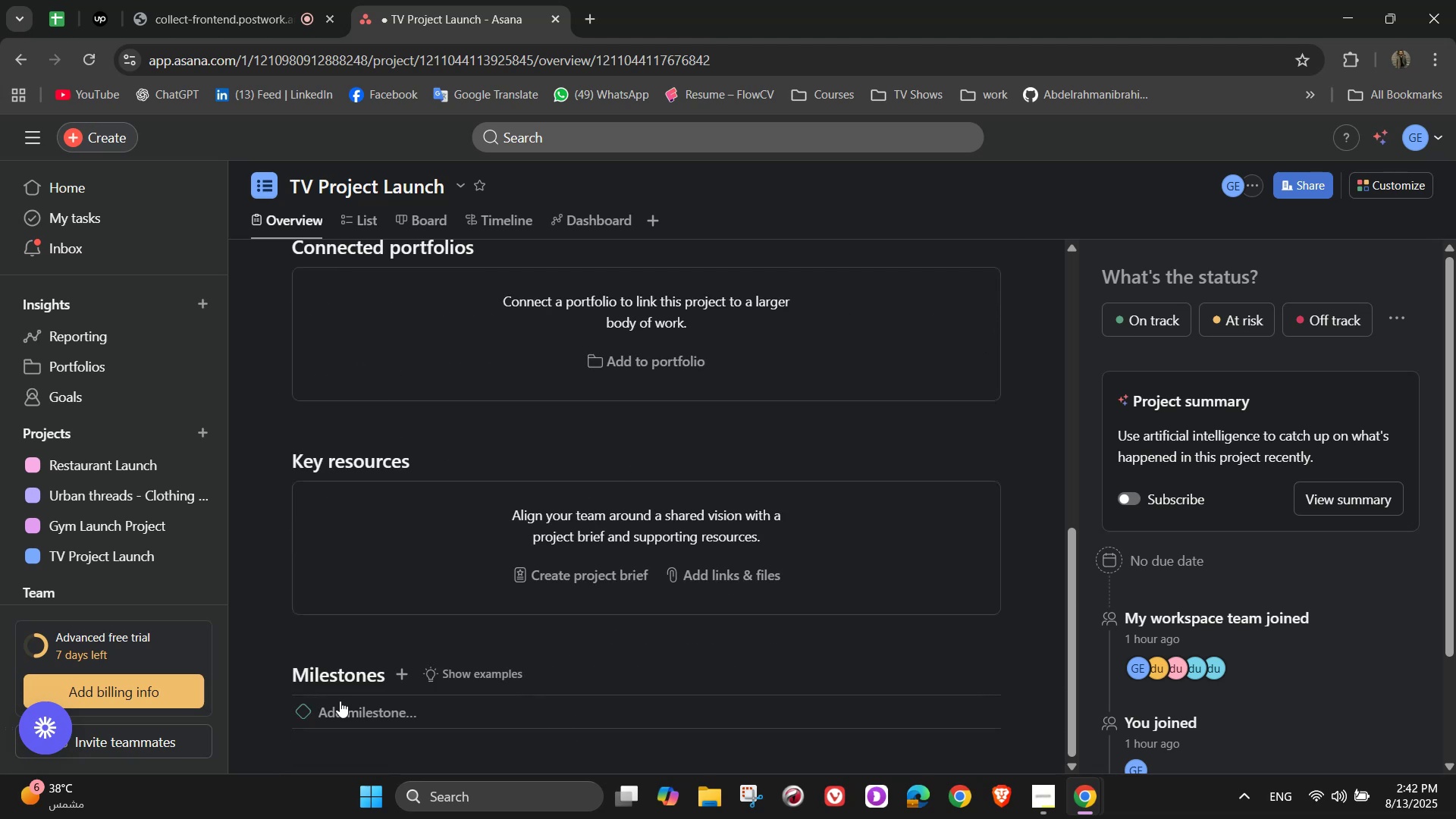 
left_click([340, 697])
 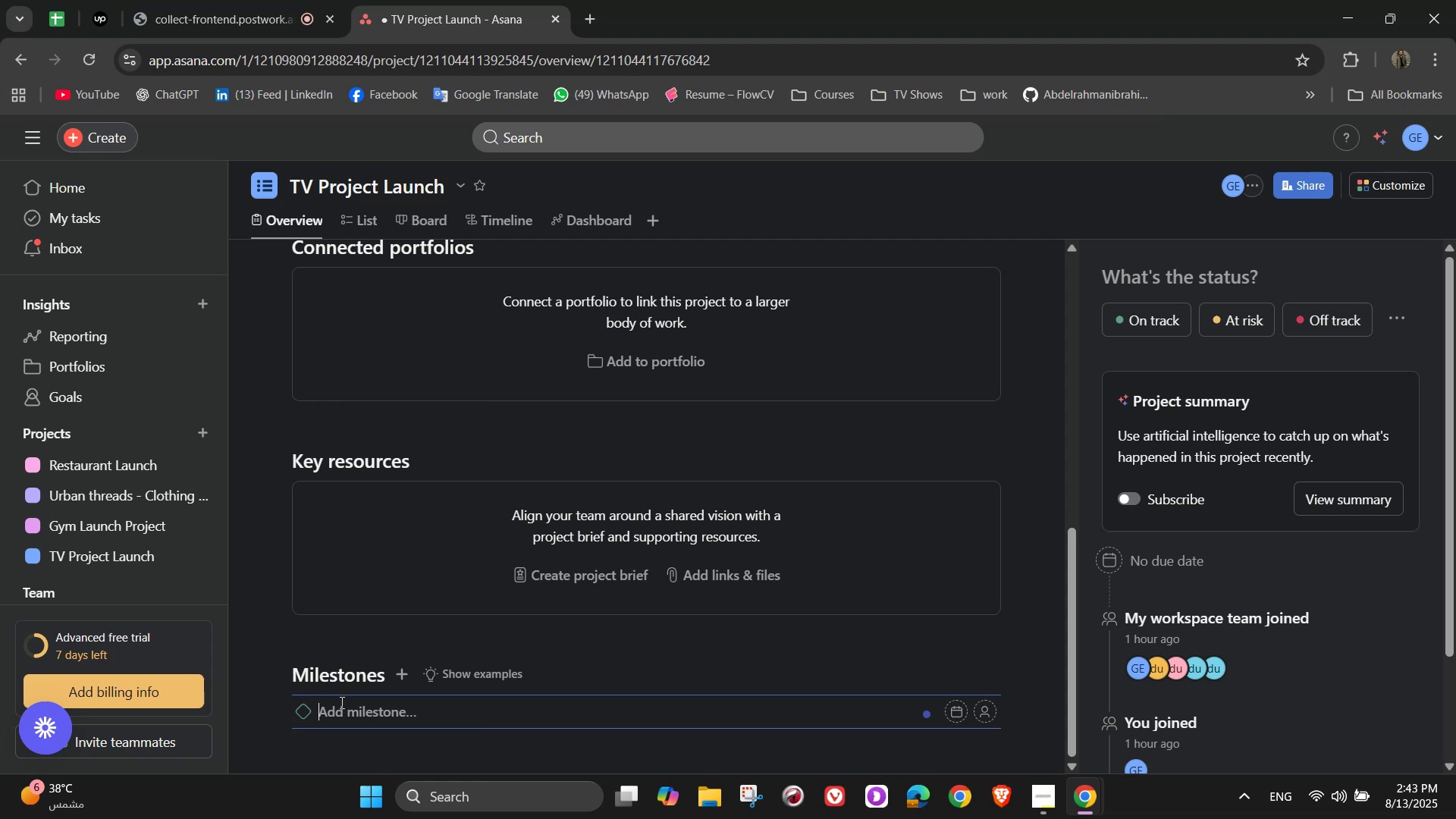 
type(Concept Approved)
 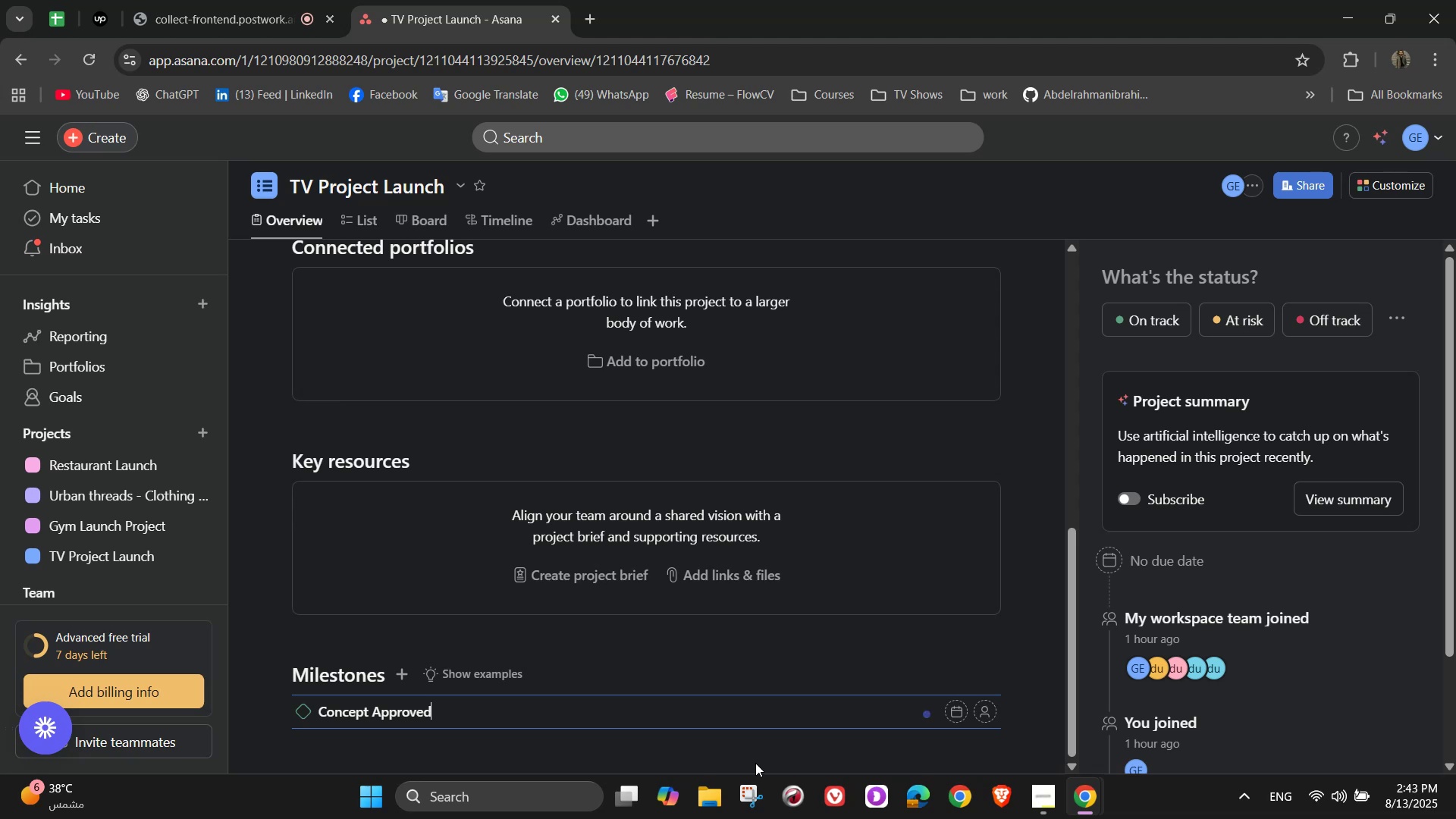 
key(Enter)
 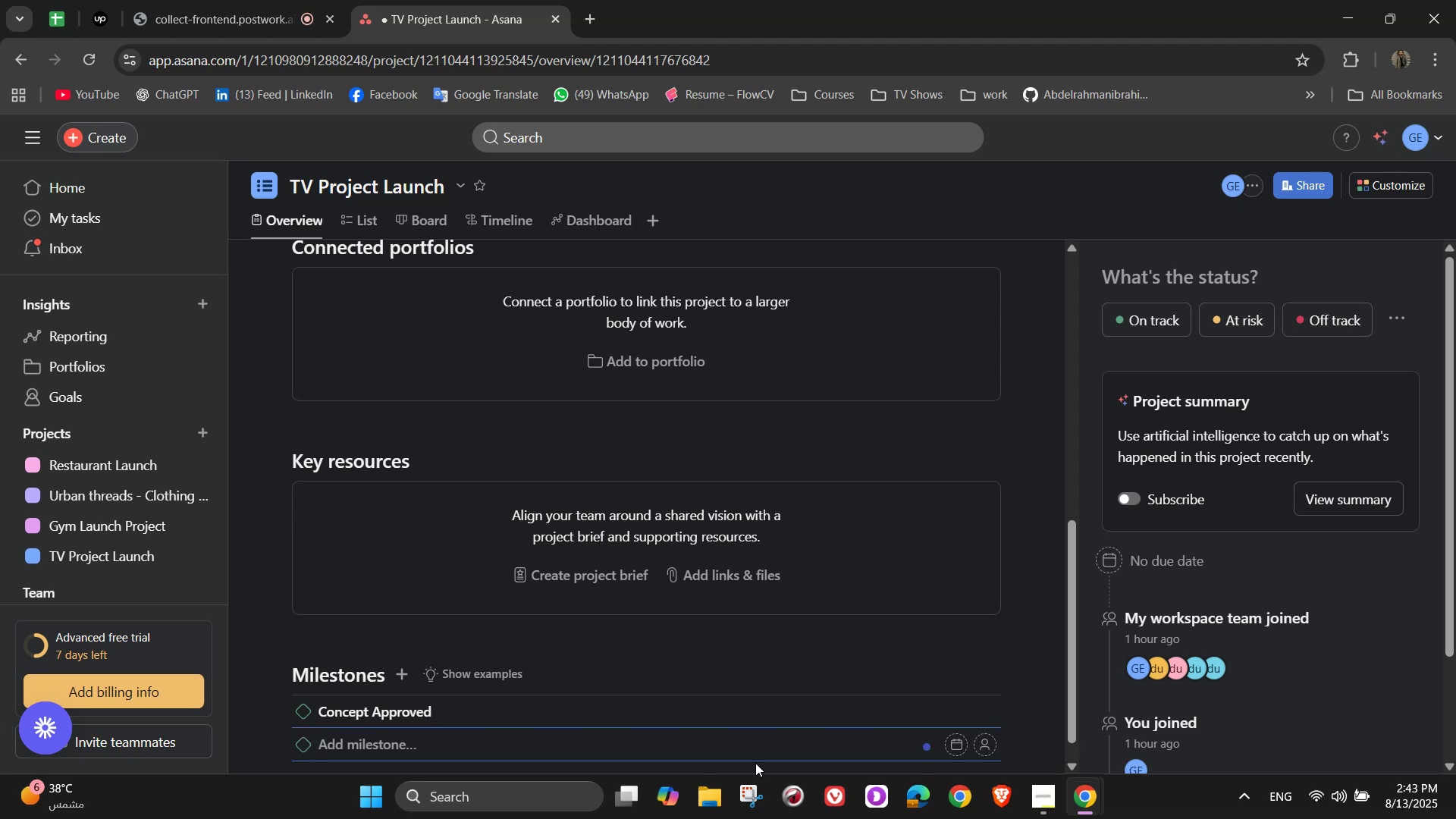 
type(Pre-Pre)
key(Backspace)
type(oduction Completed)
 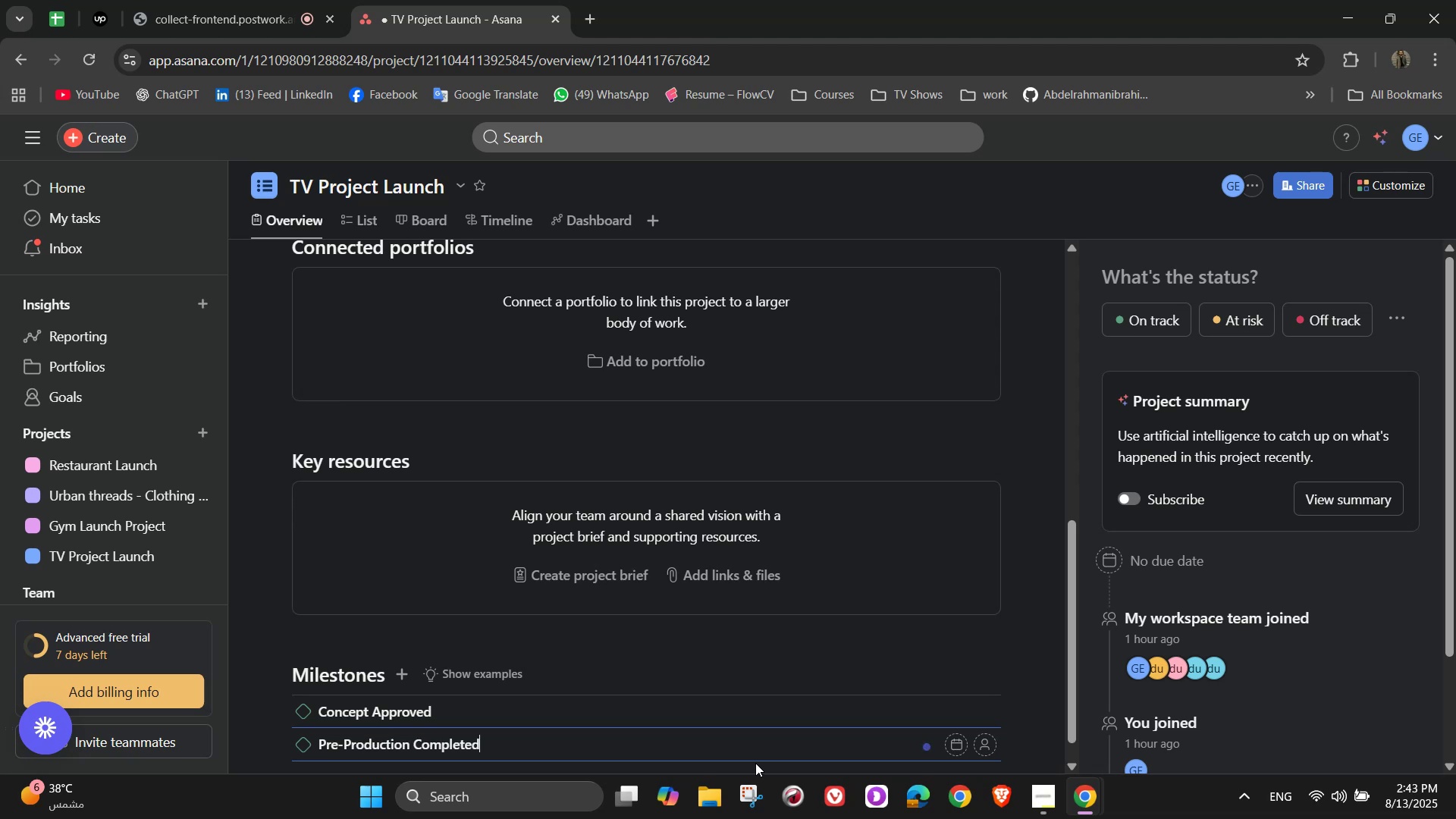 
key(Enter)
 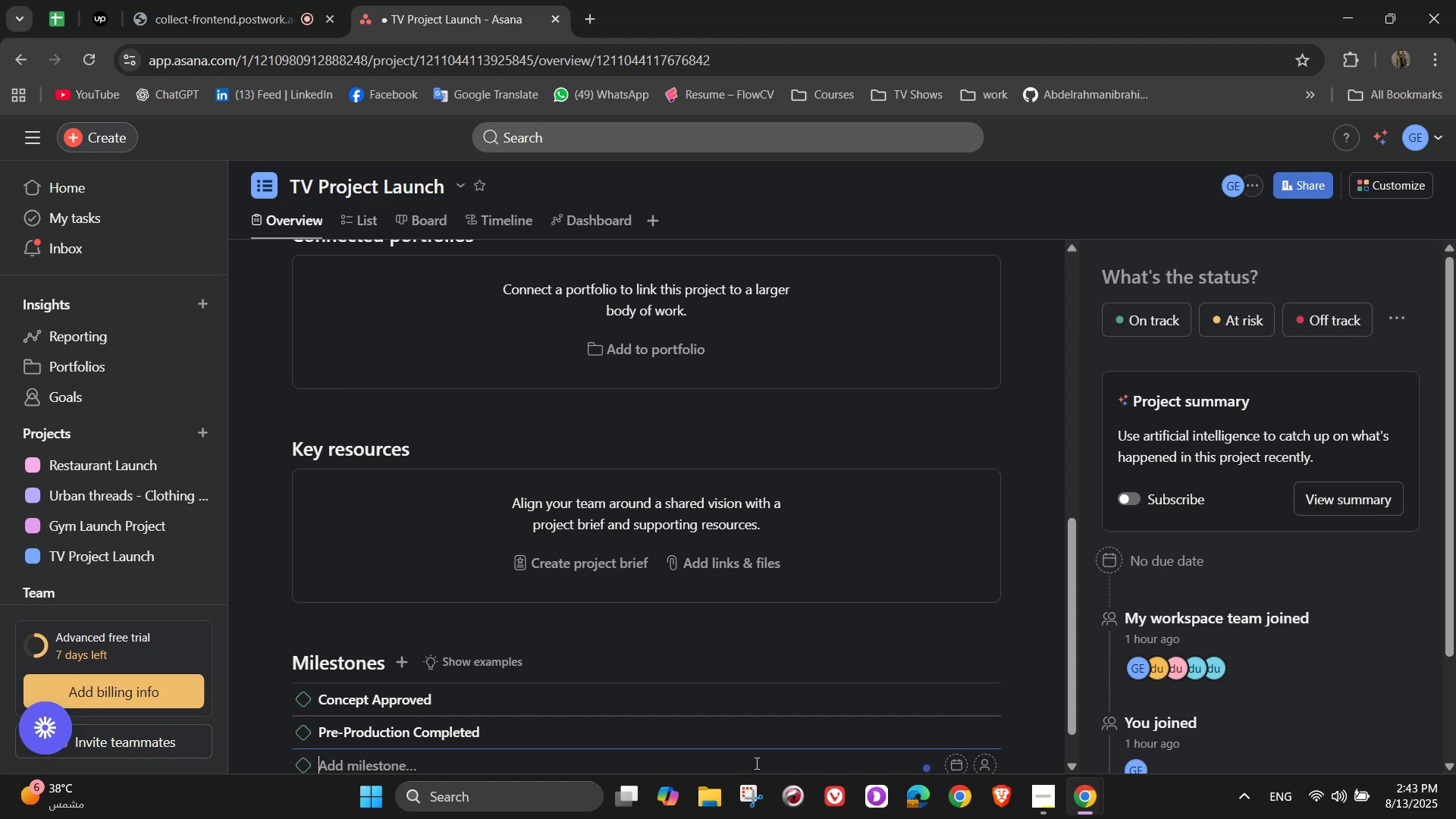 
type(Proi)
key(Backspace)
type(duction)
key(Backspace)
key(Backspace)
key(Backspace)
key(Backspace)
key(Backspace)
key(Backspace)
key(Backspace)
key(Backspace)
key(Backspace)
type(Filming Completed)
 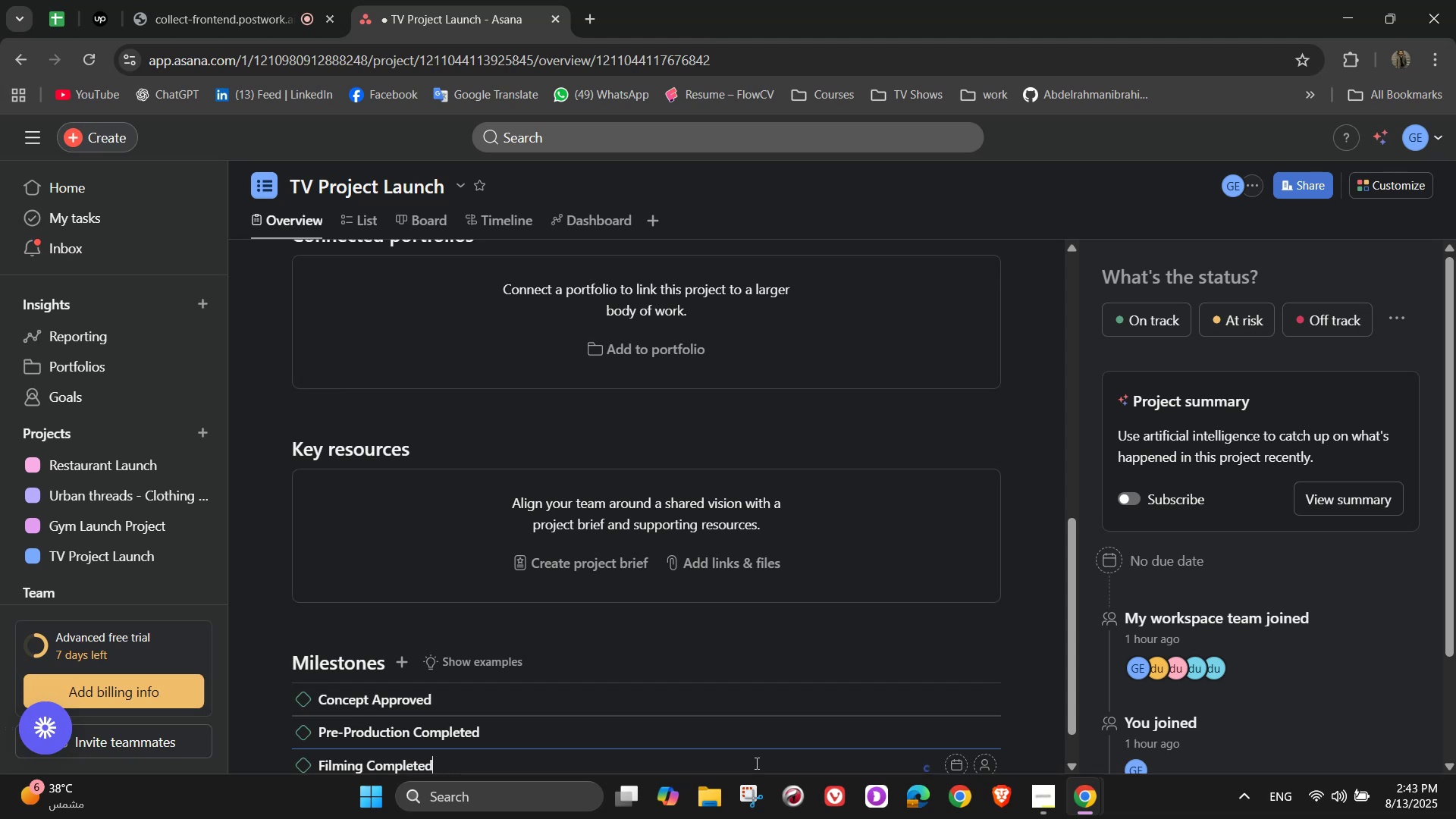 
key(Enter)
 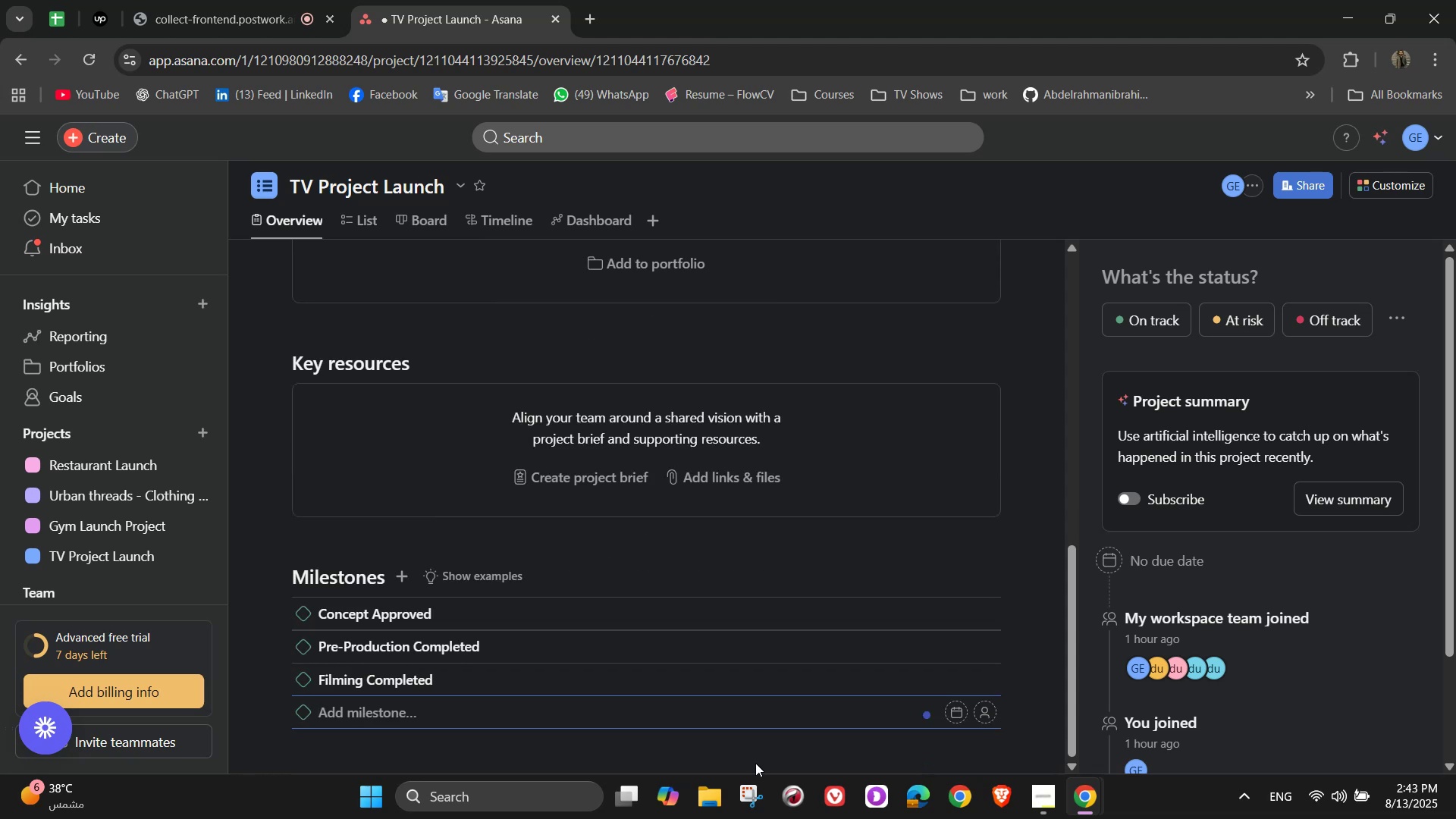 
type(Final Cut Approved)
 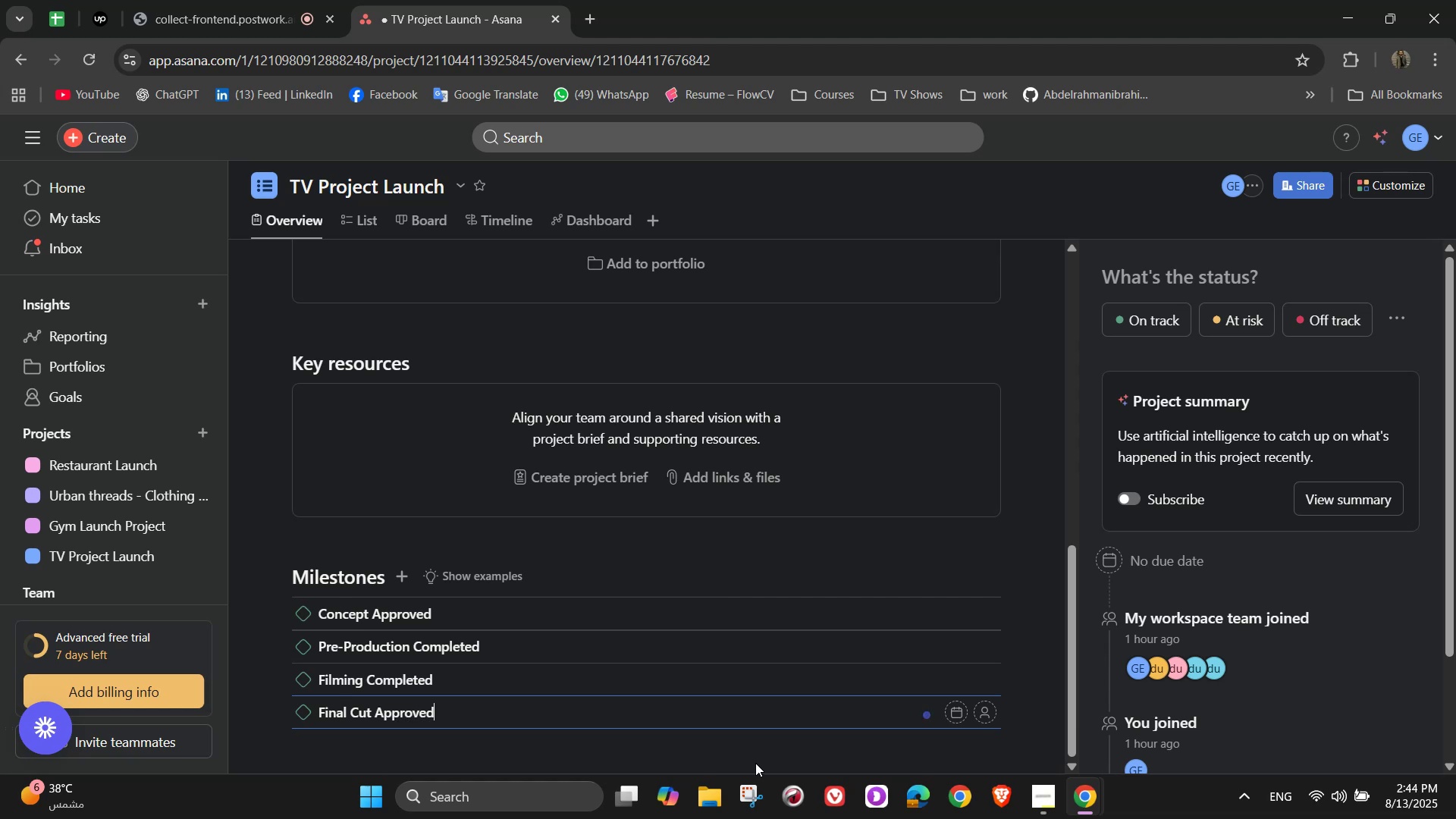 
key(Enter)
 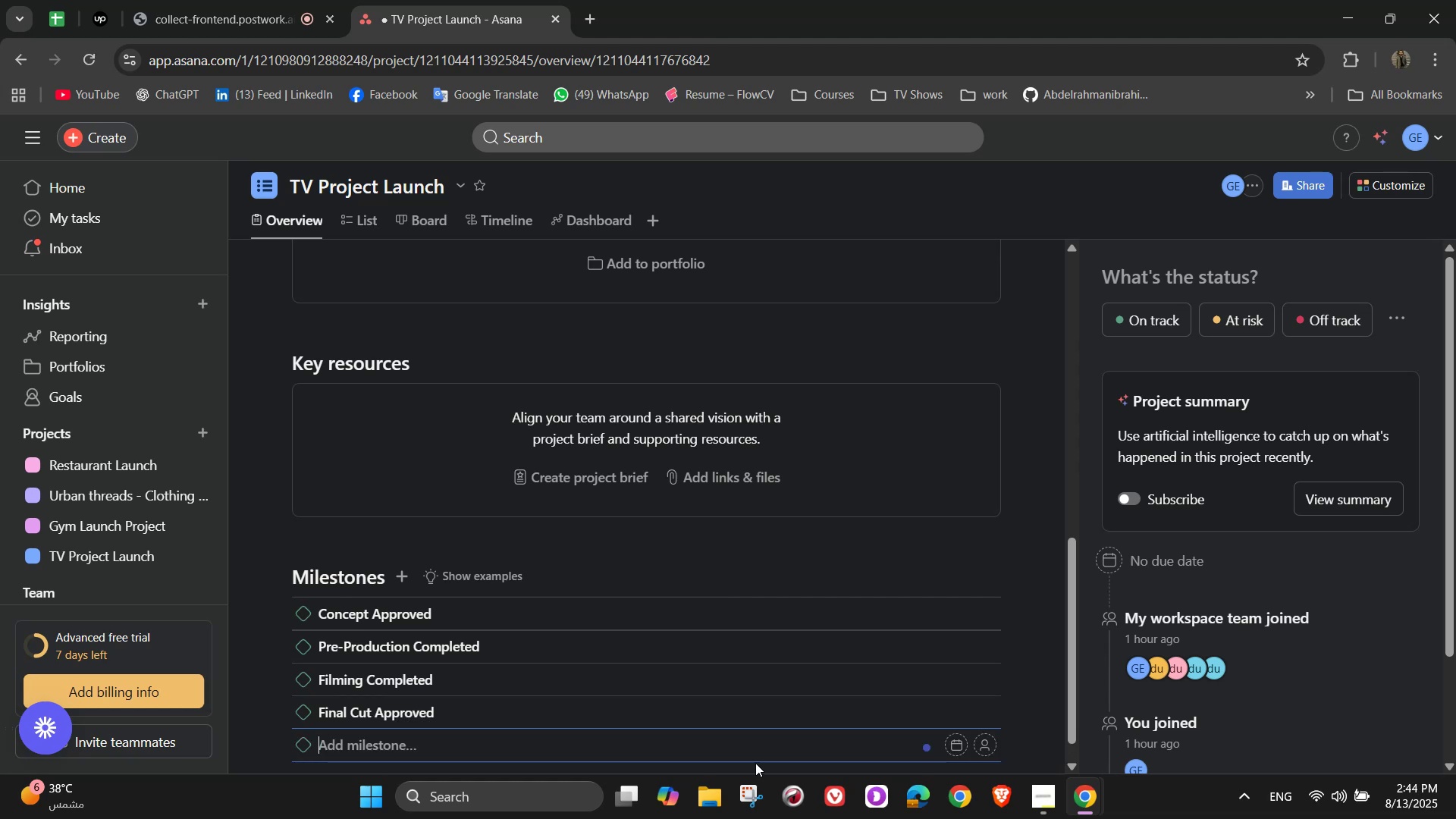 
wait(6.44)
 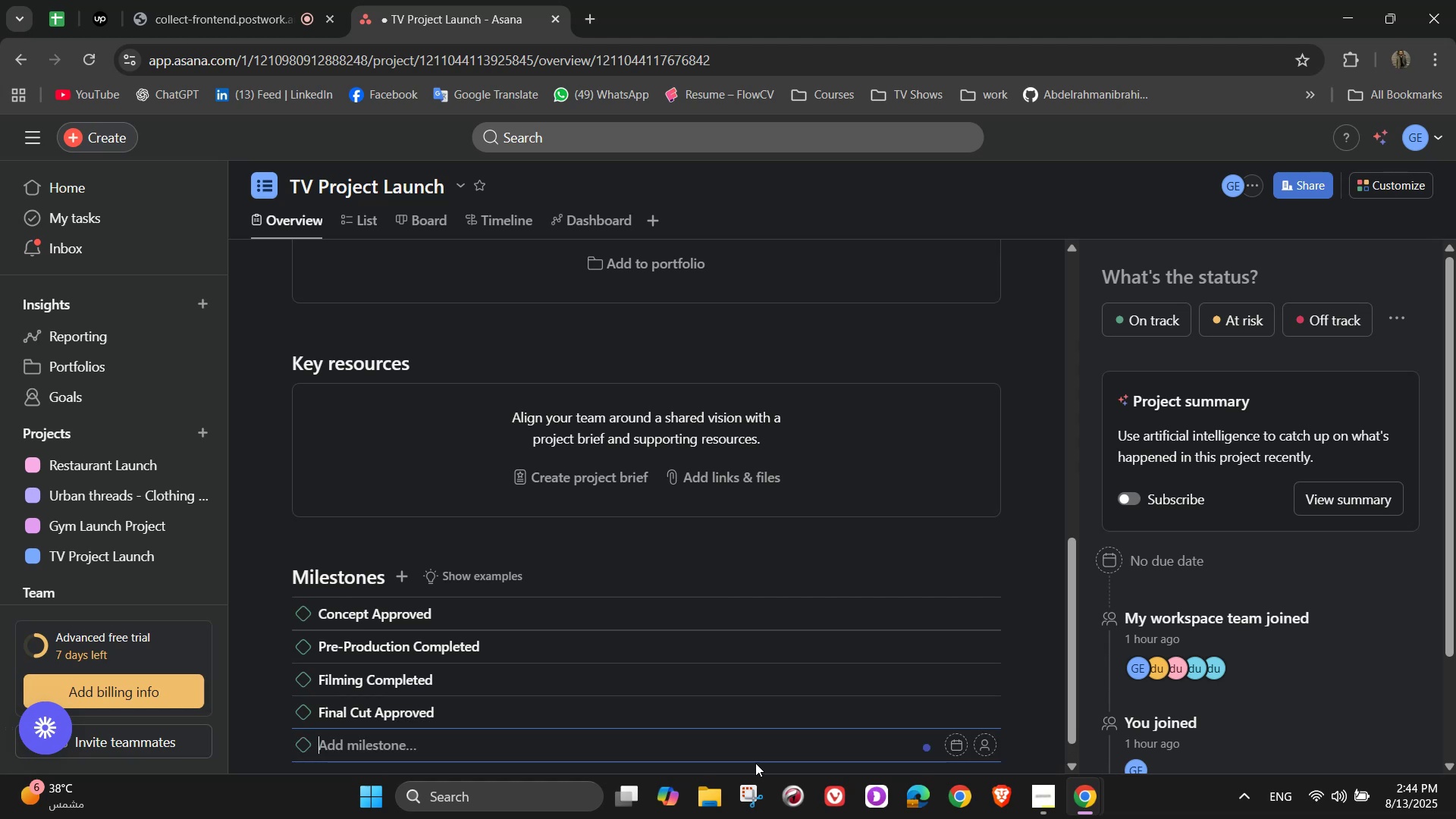 
type(Campaign Lic)
key(Backspace)
type(ve)
 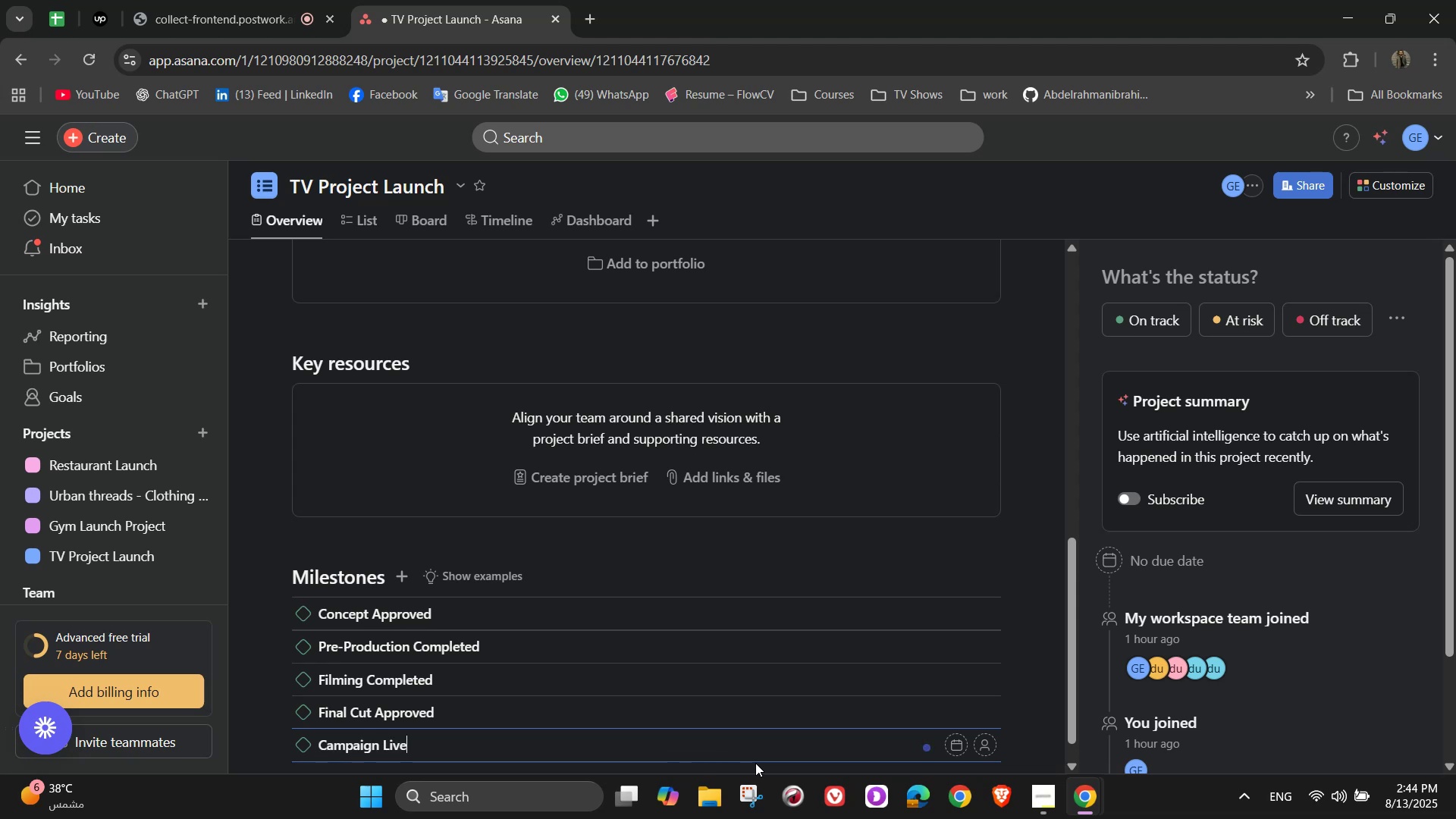 
 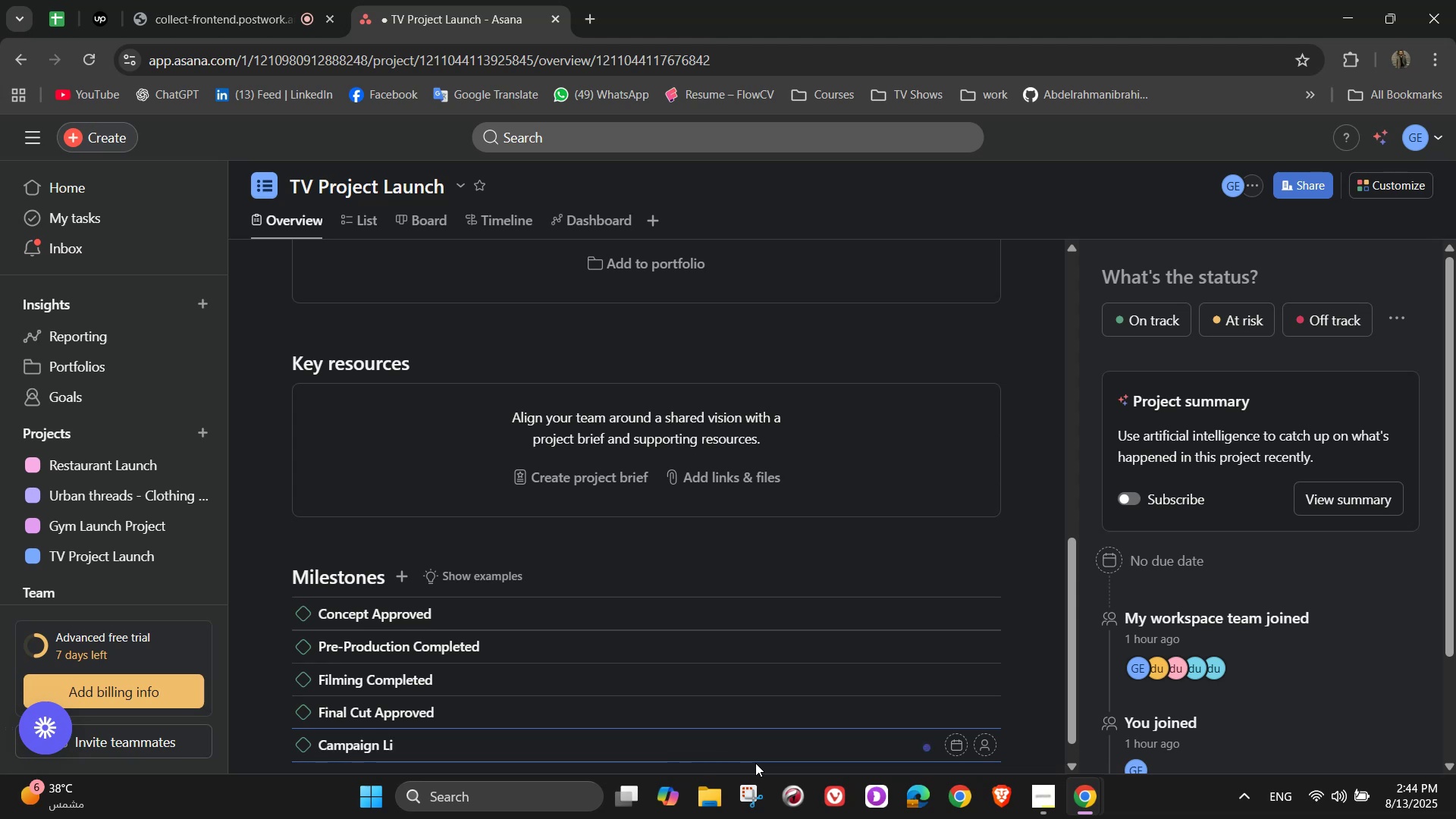 
key(Enter)
 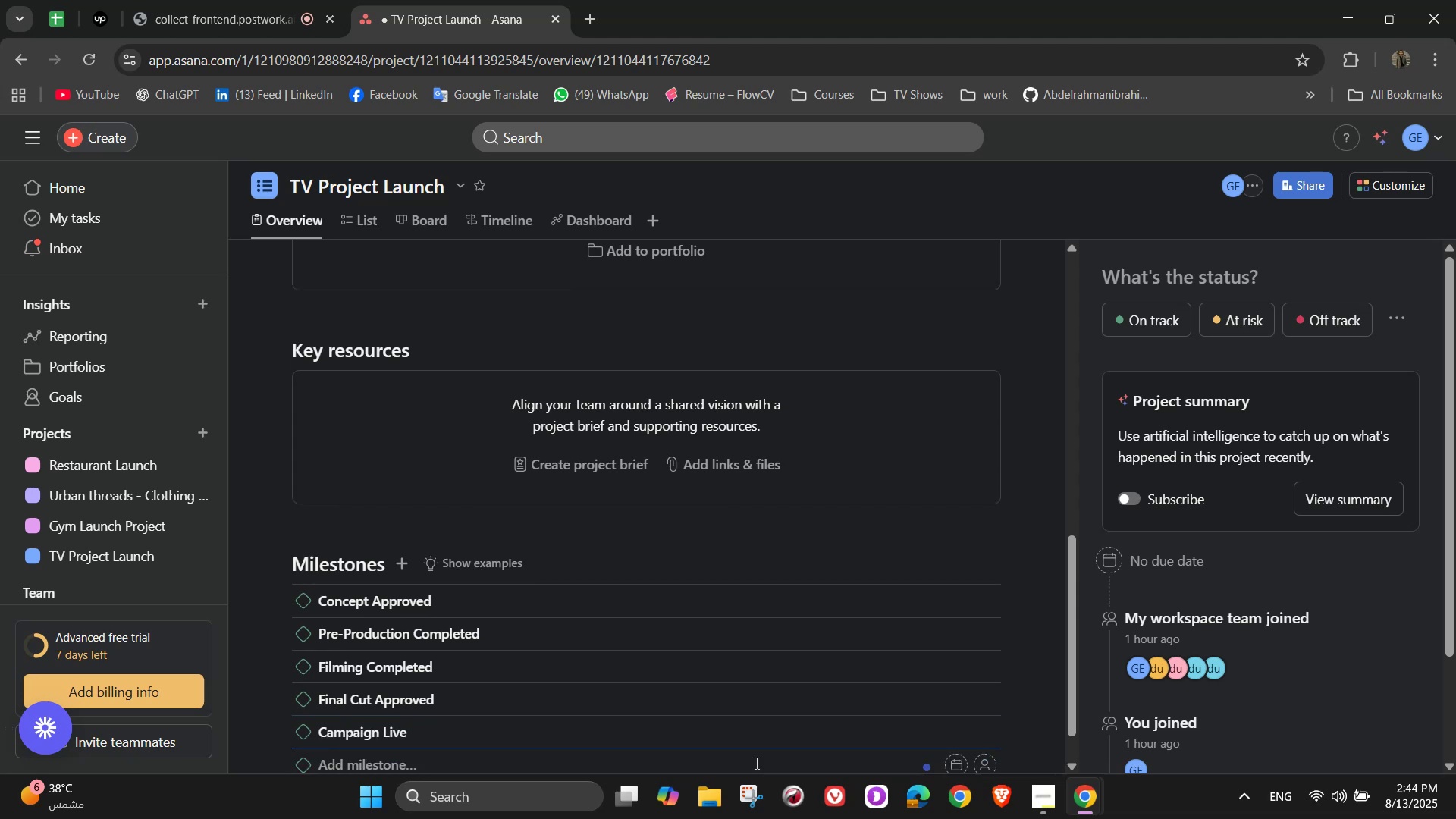 
type(Premiere Aired)
 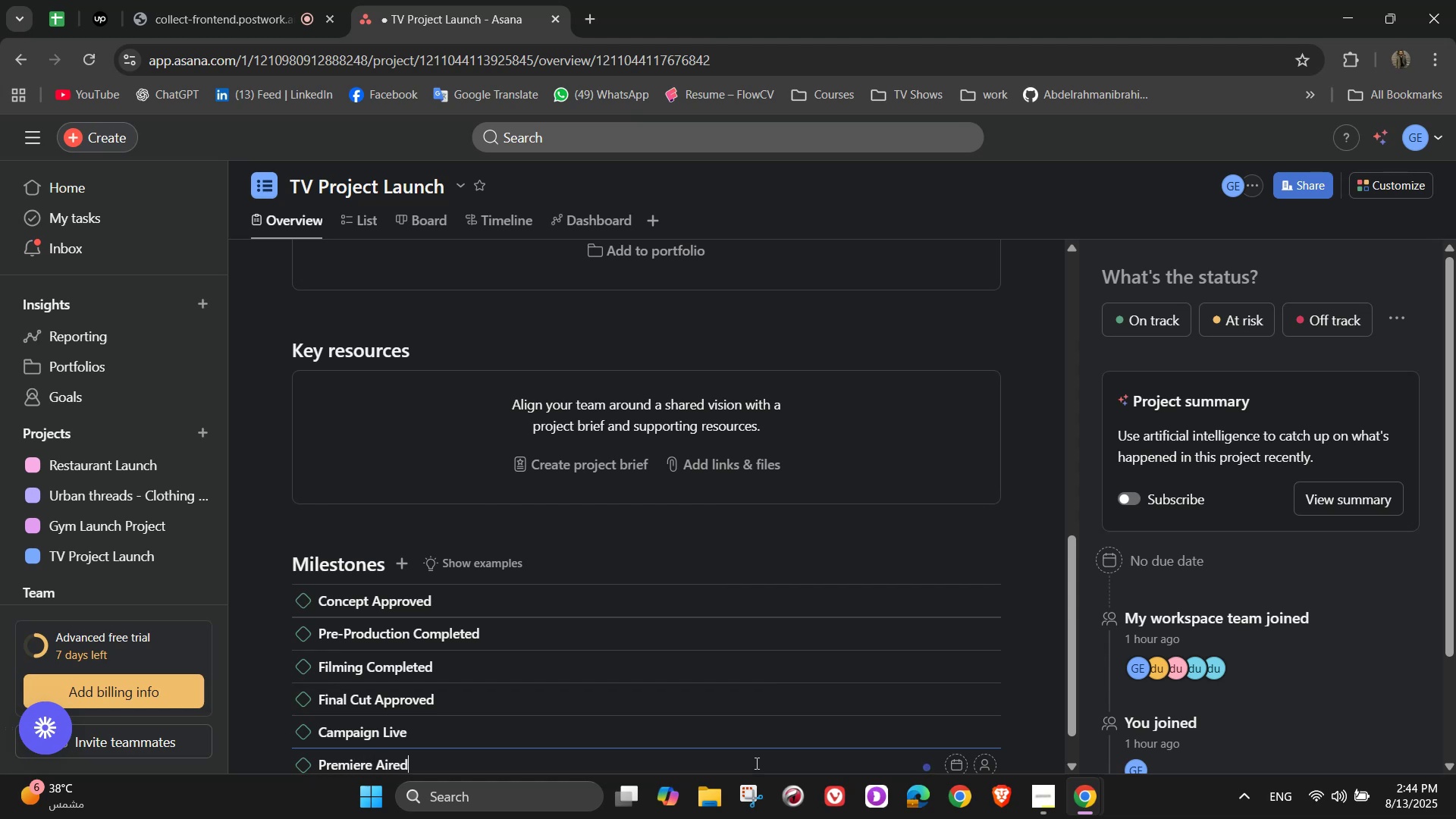 
key(Enter)
 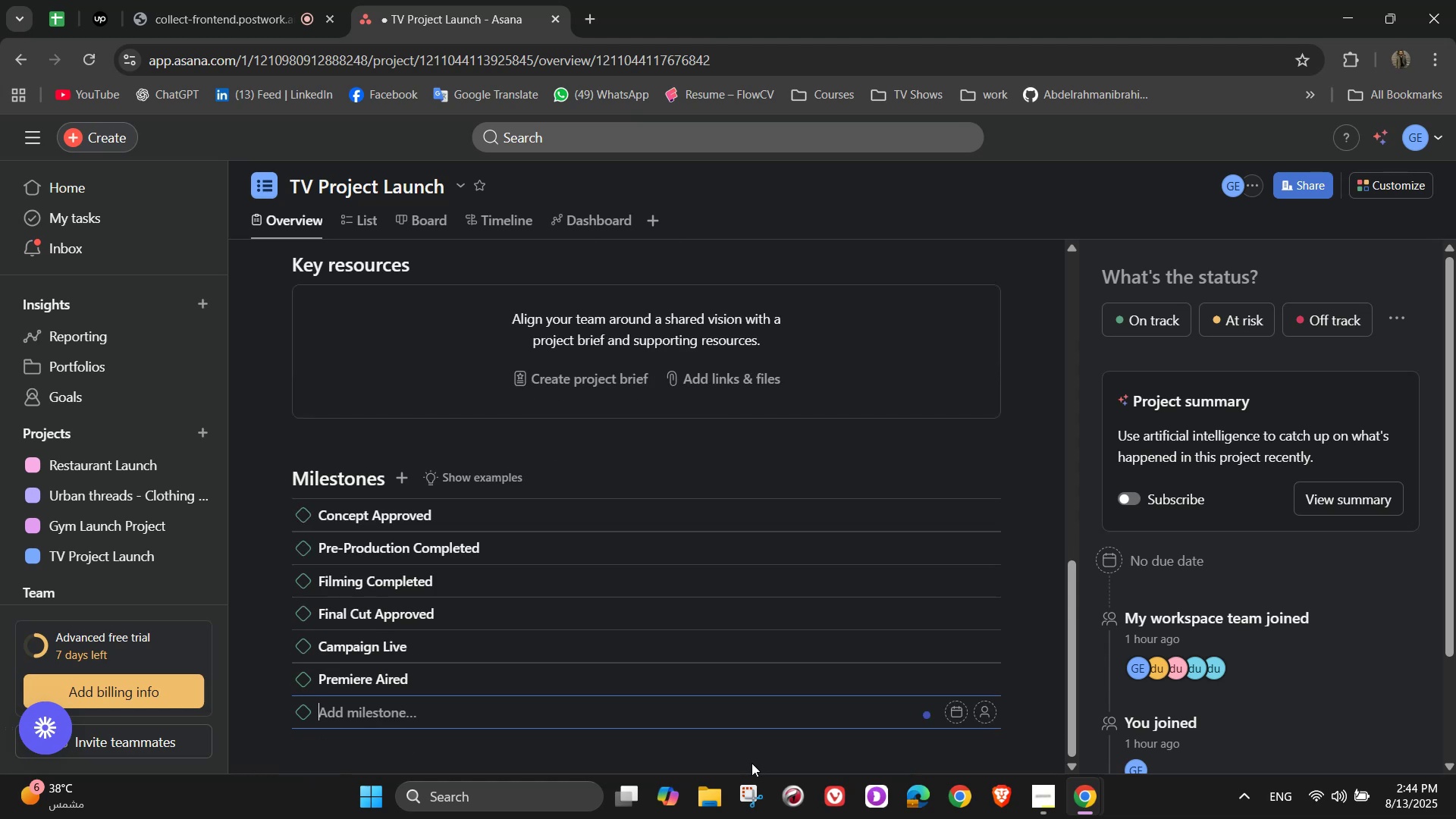 
scroll: coordinate [507, 735], scroll_direction: up, amount: 2.0
 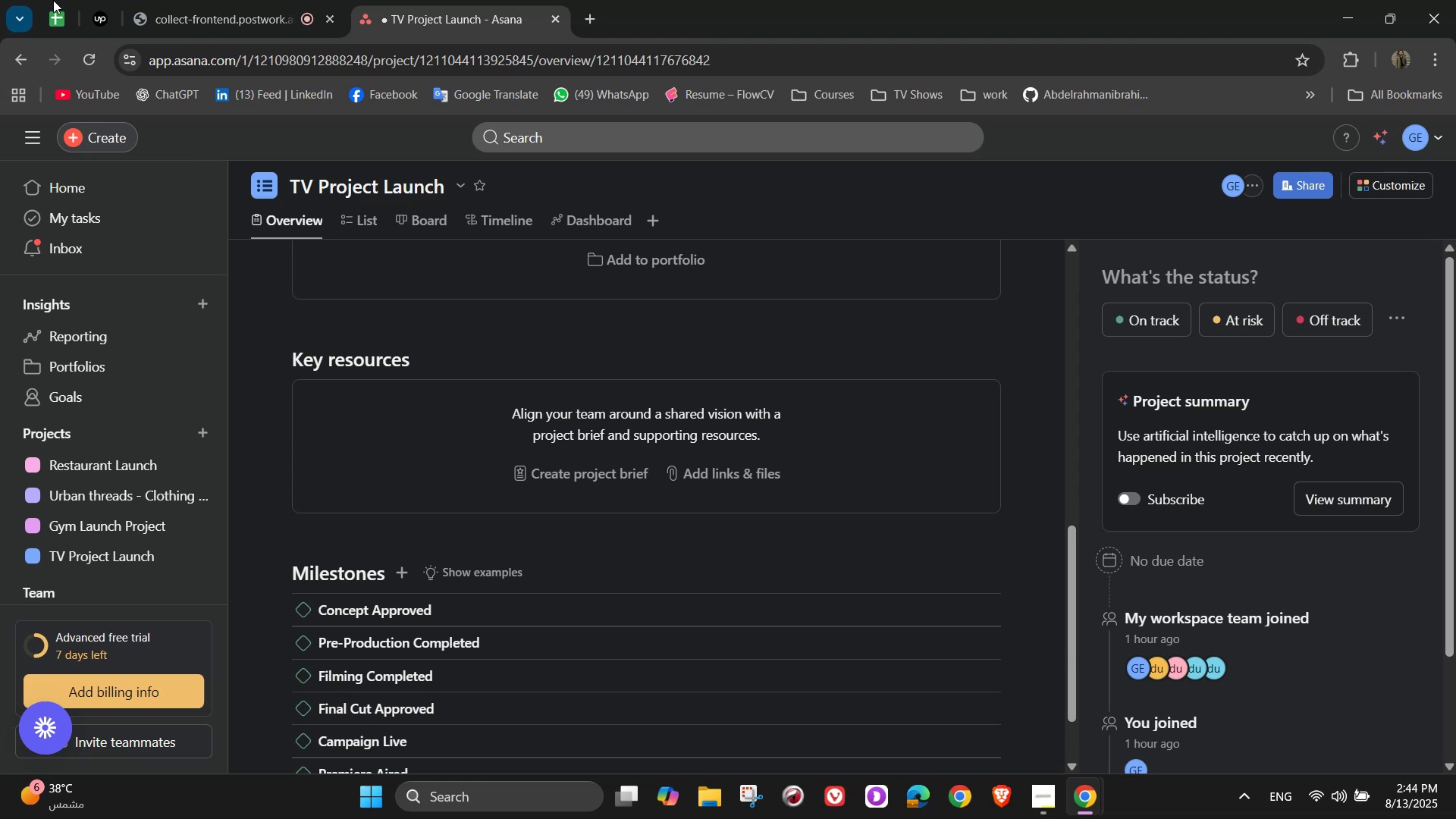 
left_click([154, 0])
 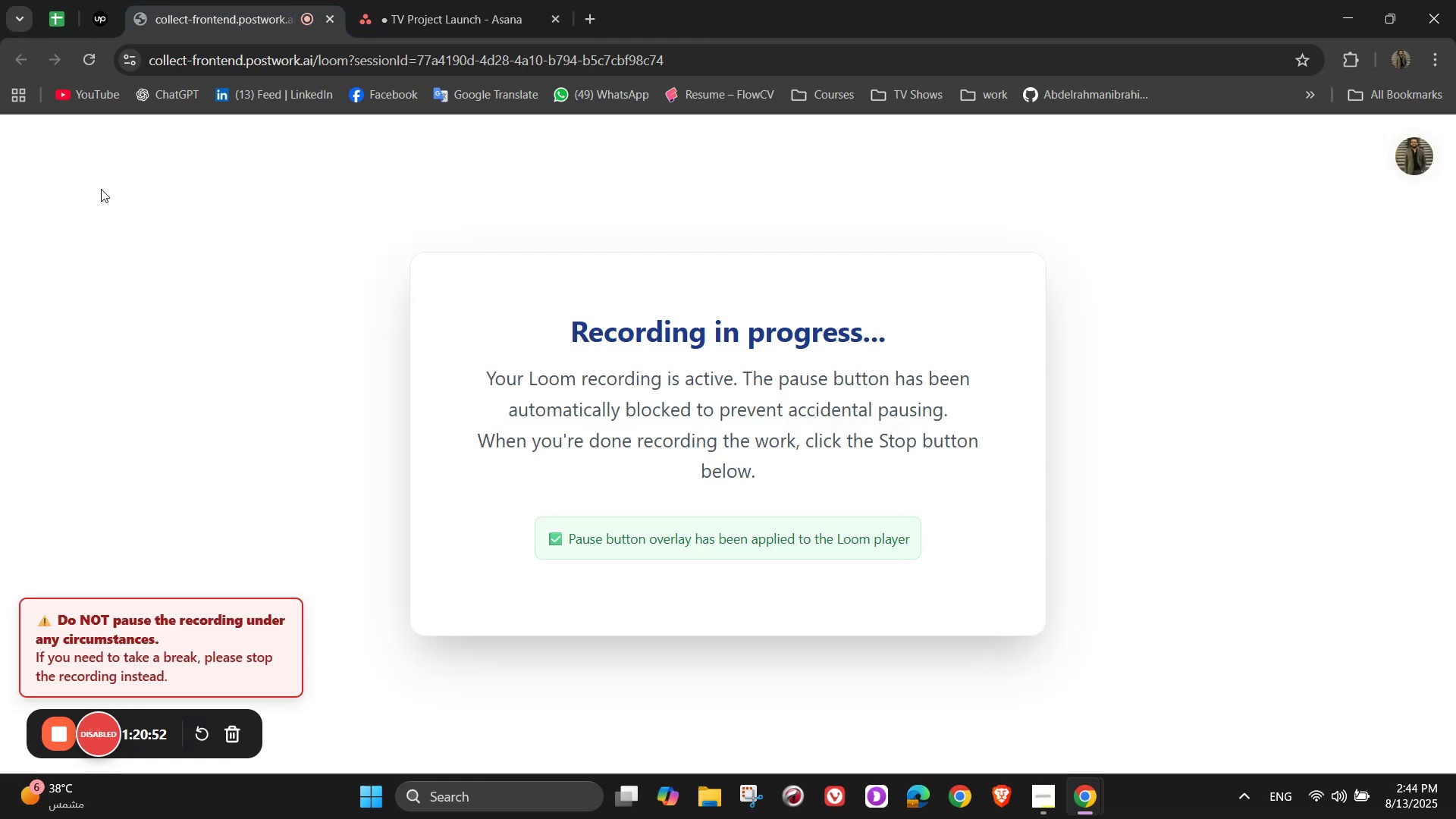 
left_click([348, 0])
 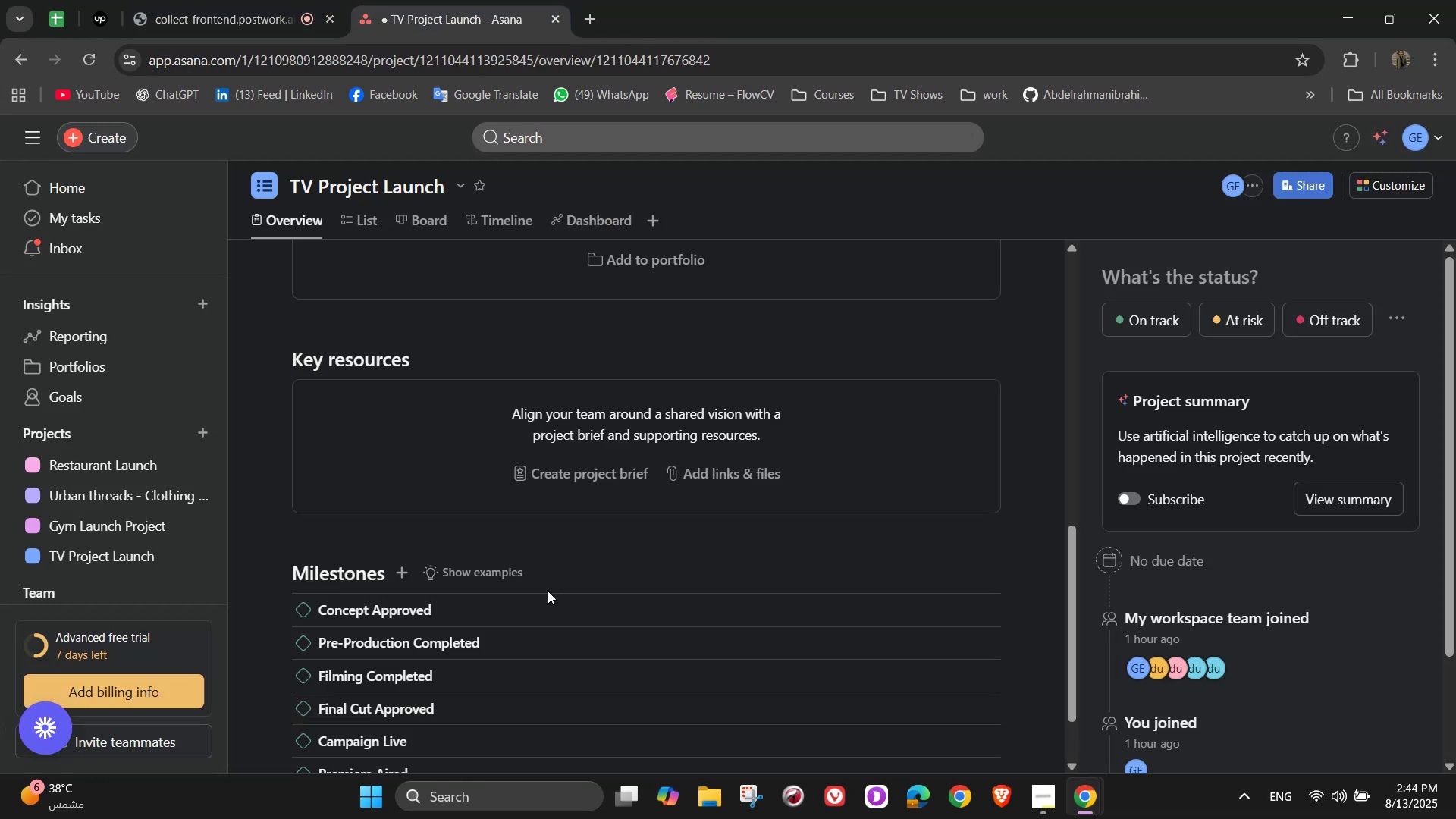 
scroll: coordinate [539, 555], scroll_direction: down, amount: 4.0
 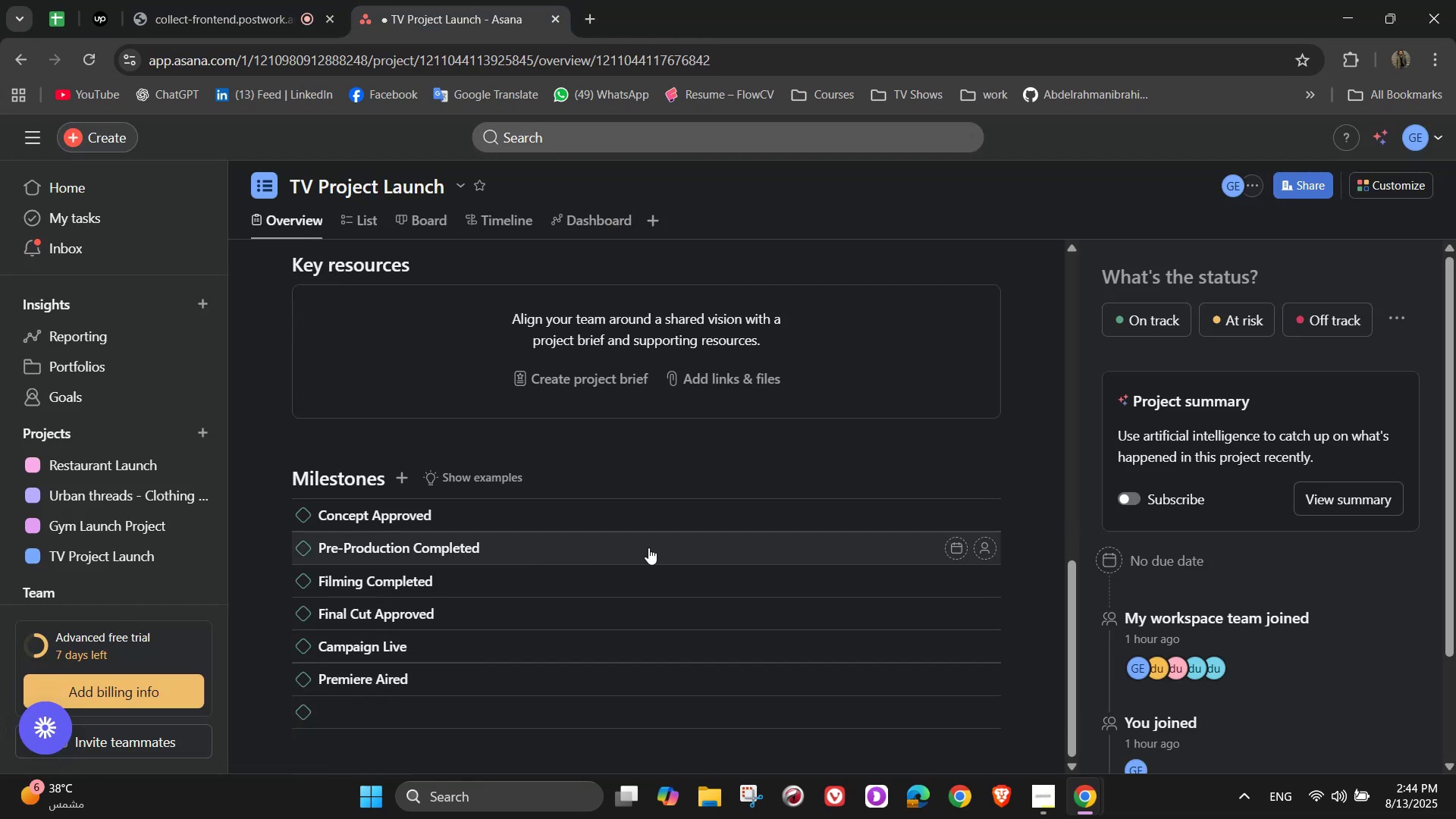 
scroll: coordinate [695, 606], scroll_direction: up, amount: 13.0
 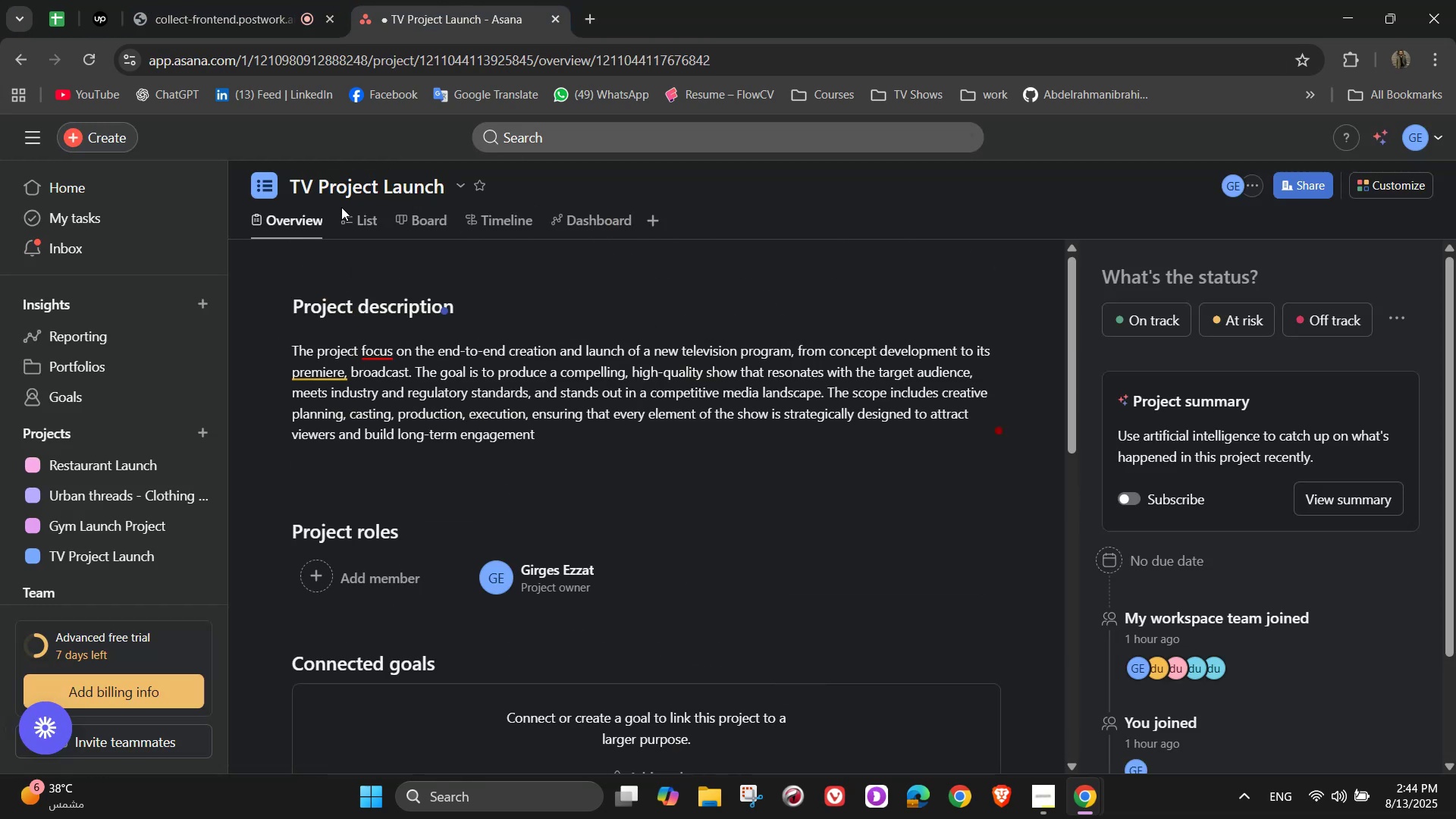 
left_click([344, 221])
 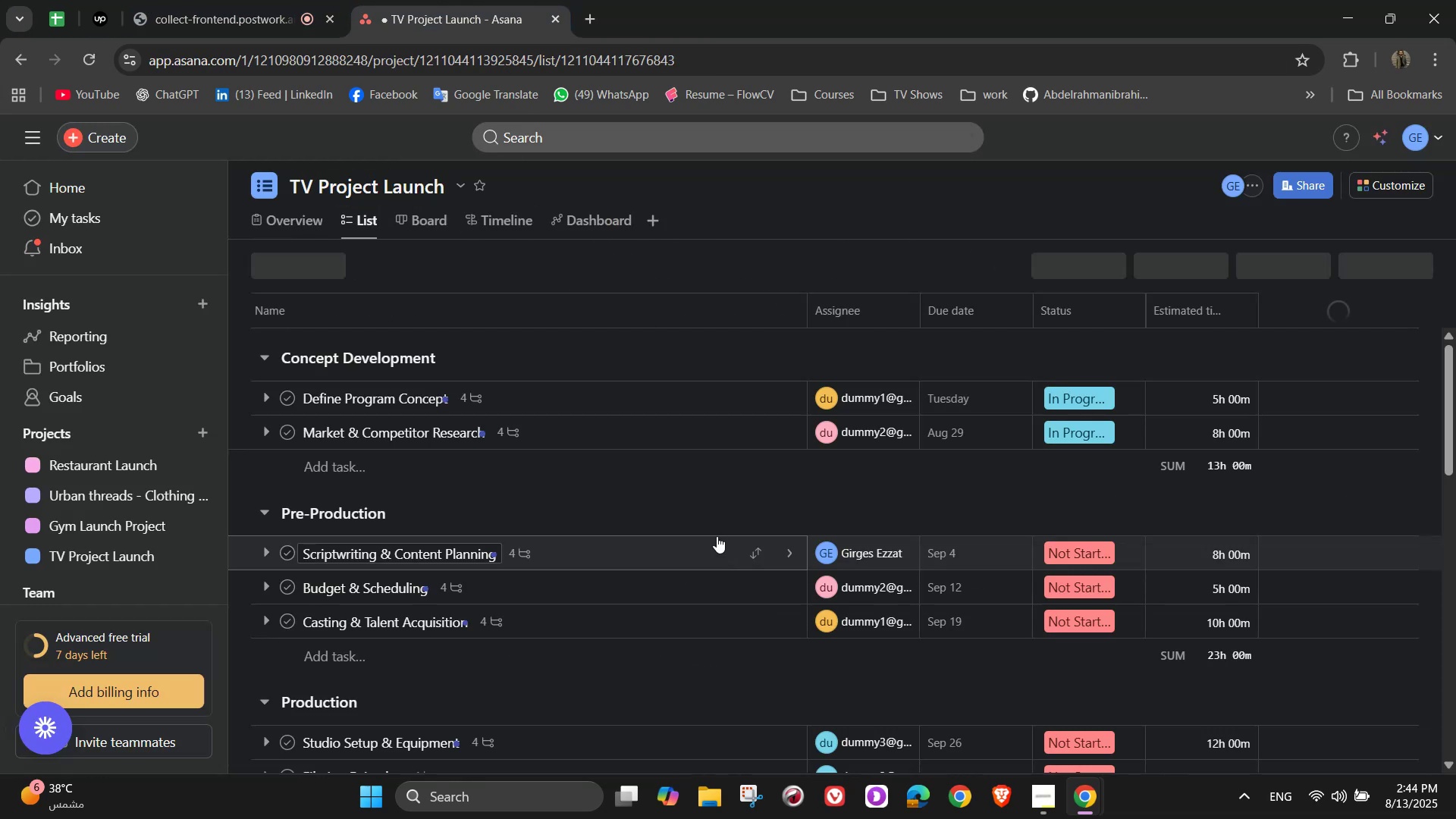 